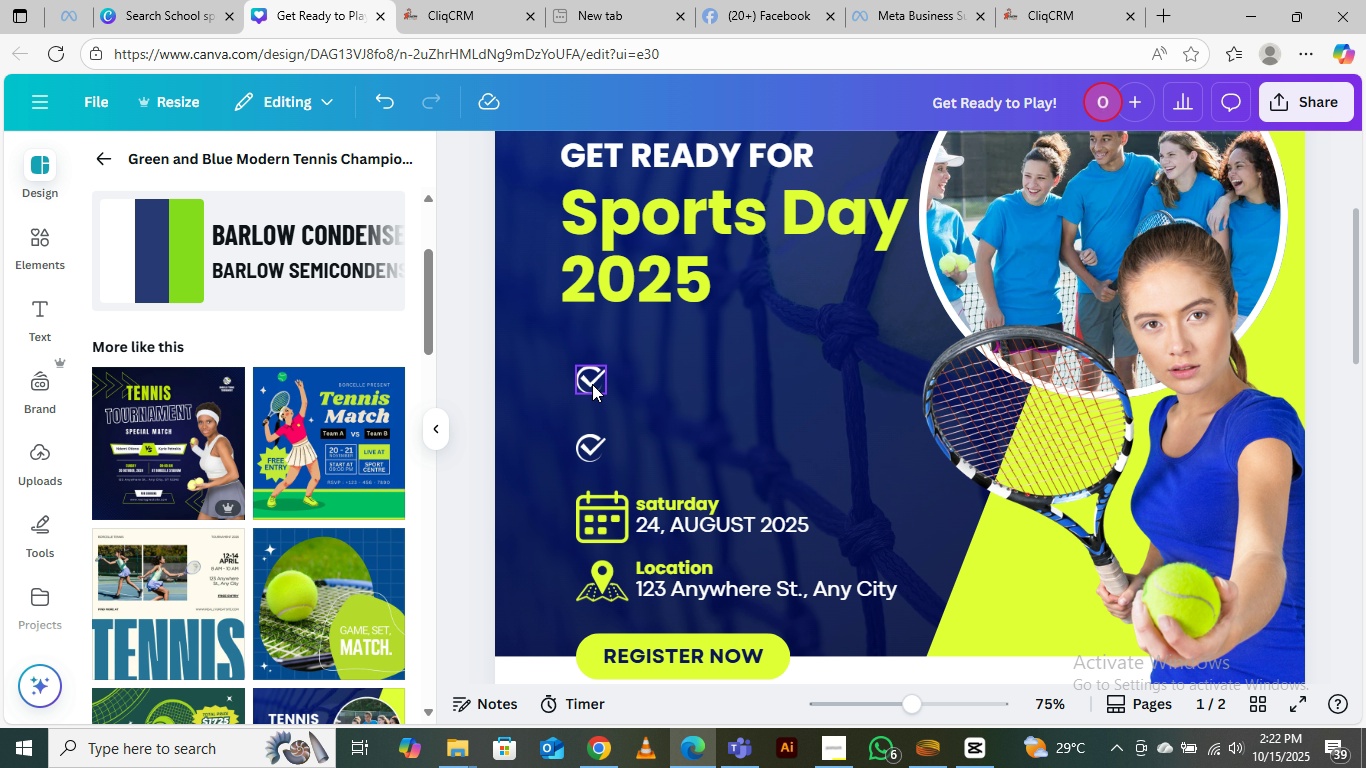 
left_click([592, 384])
 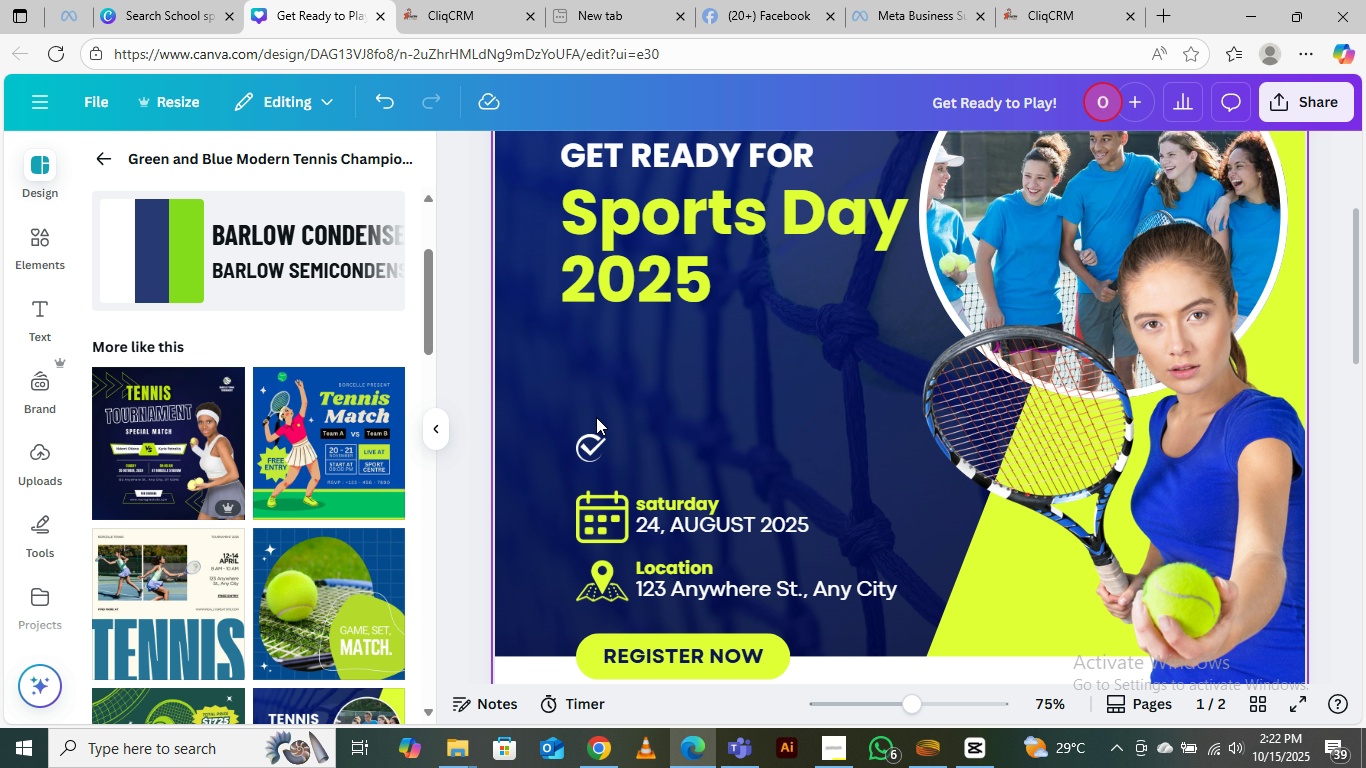 
key(Delete)
 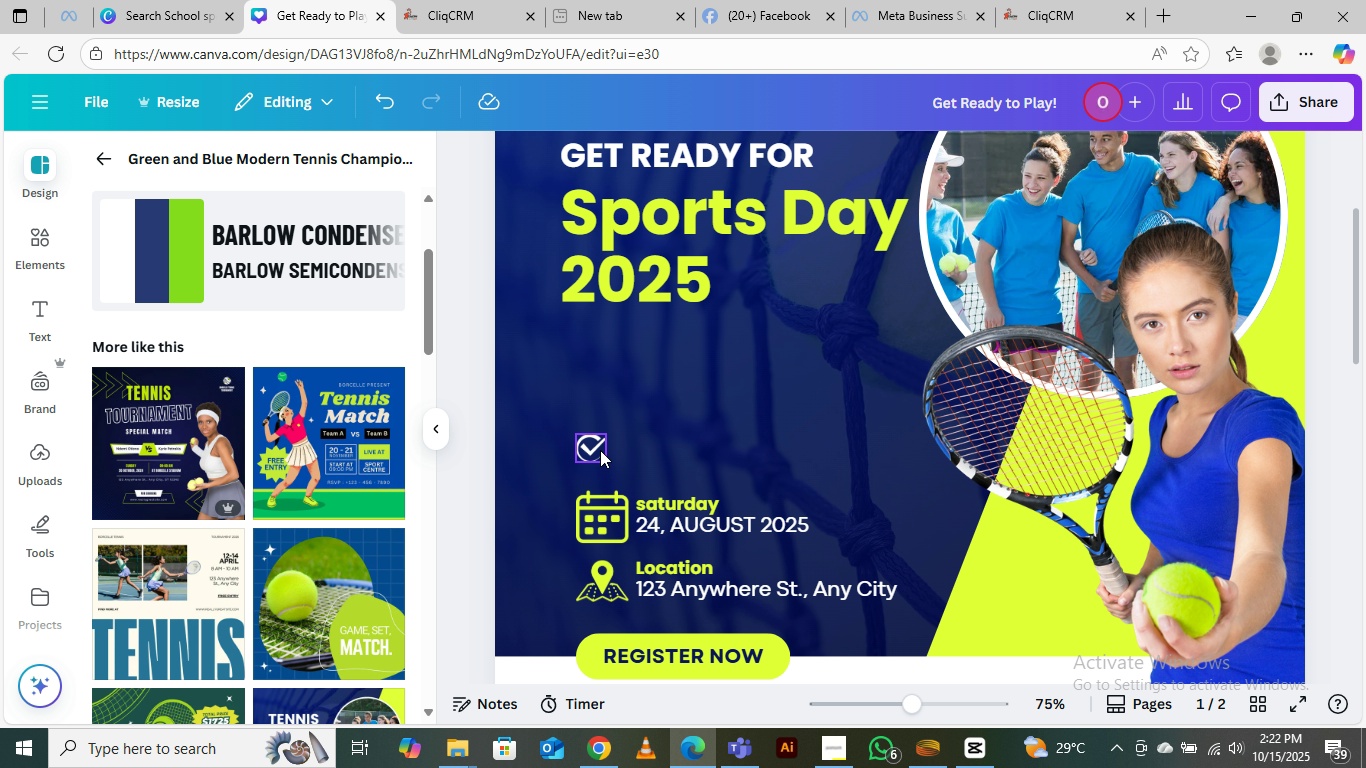 
left_click([600, 450])
 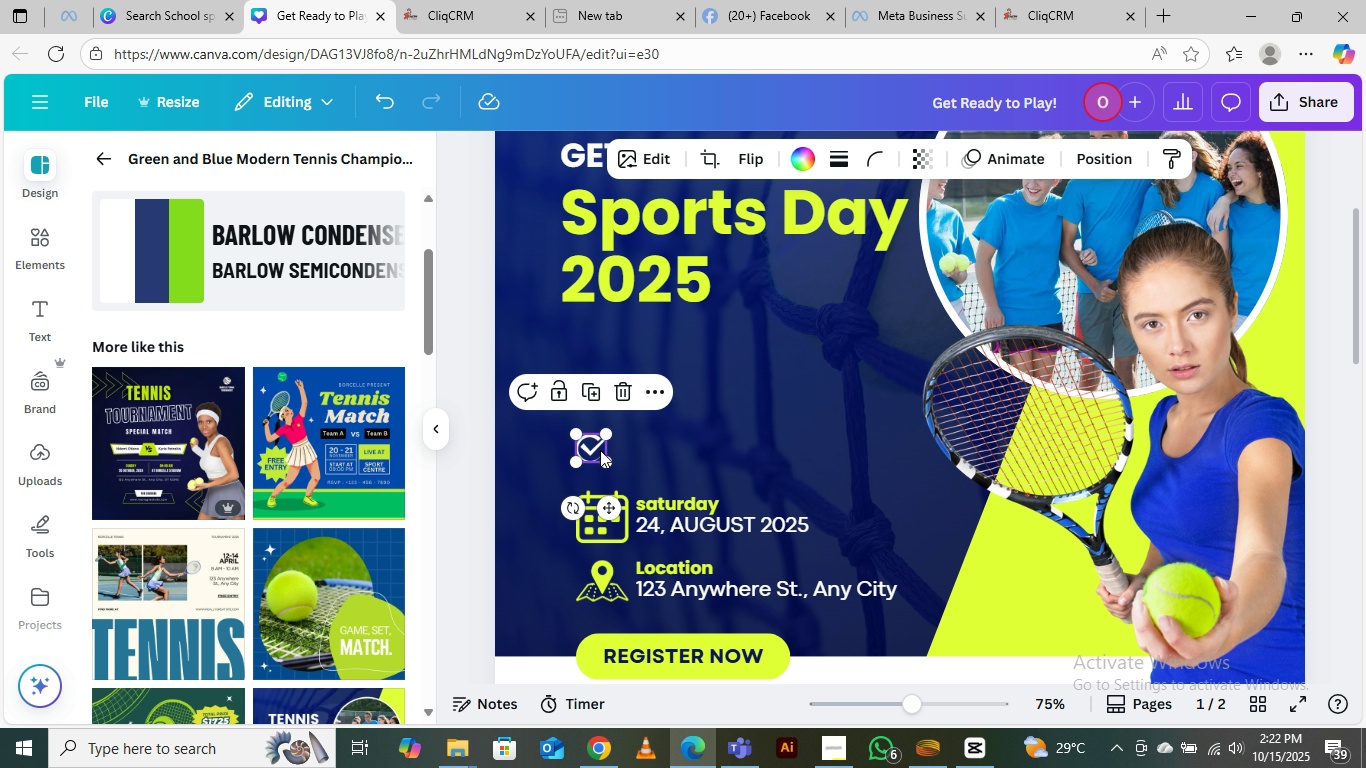 
key(Delete)
 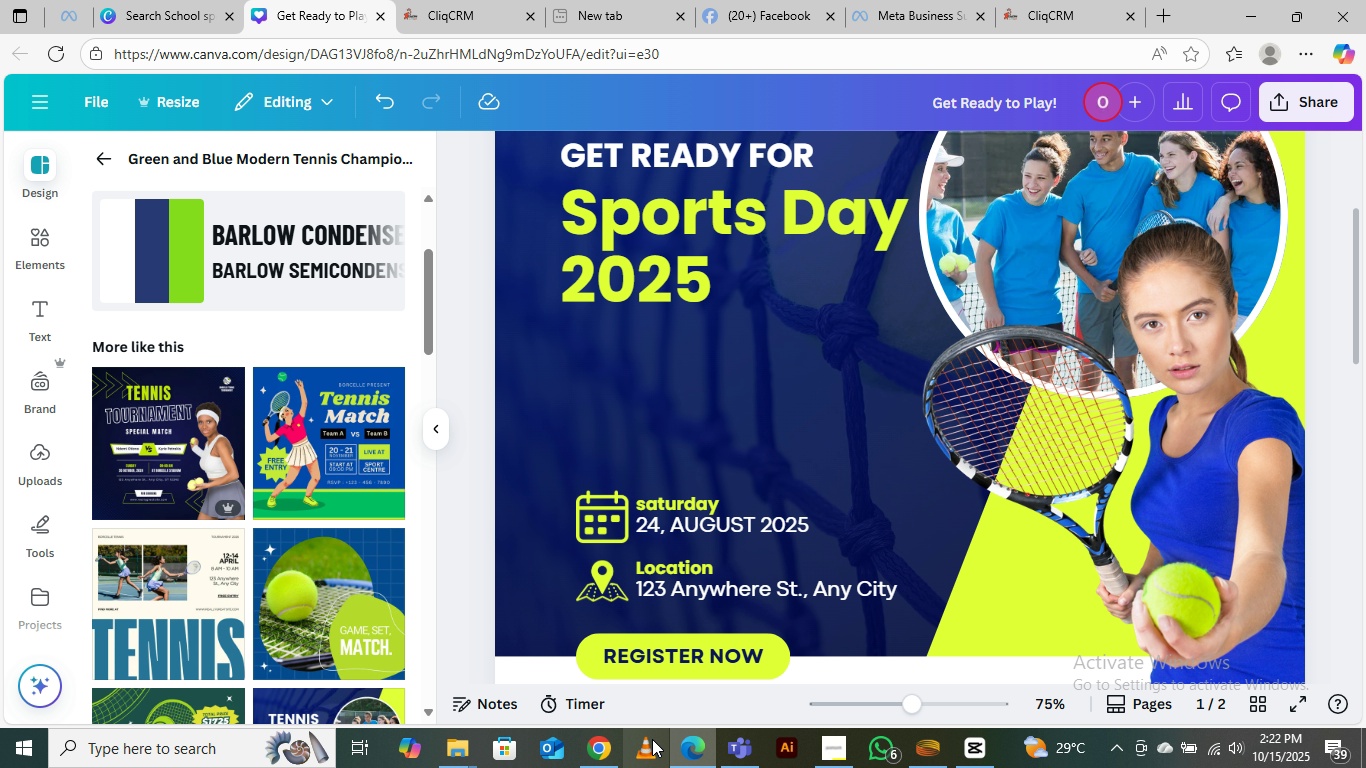 
left_click([605, 747])
 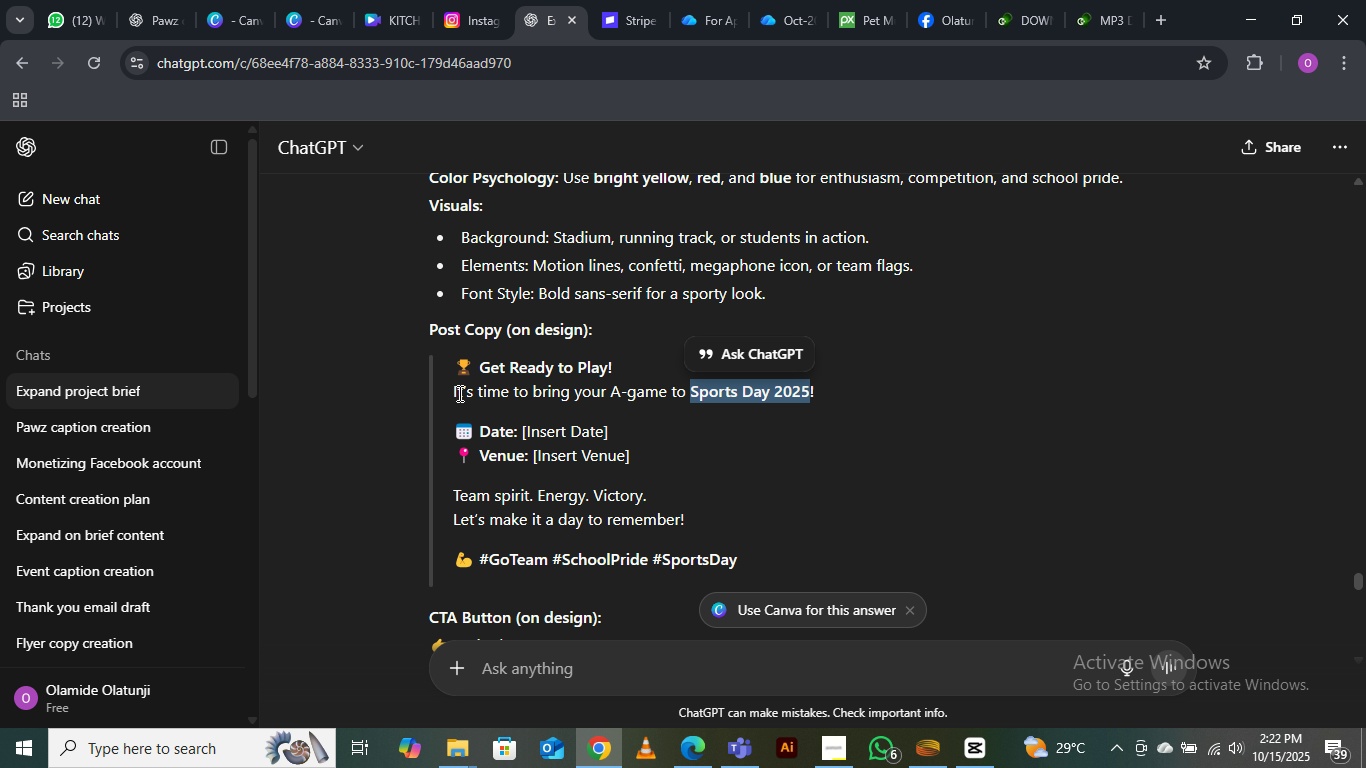 
wait(8.0)
 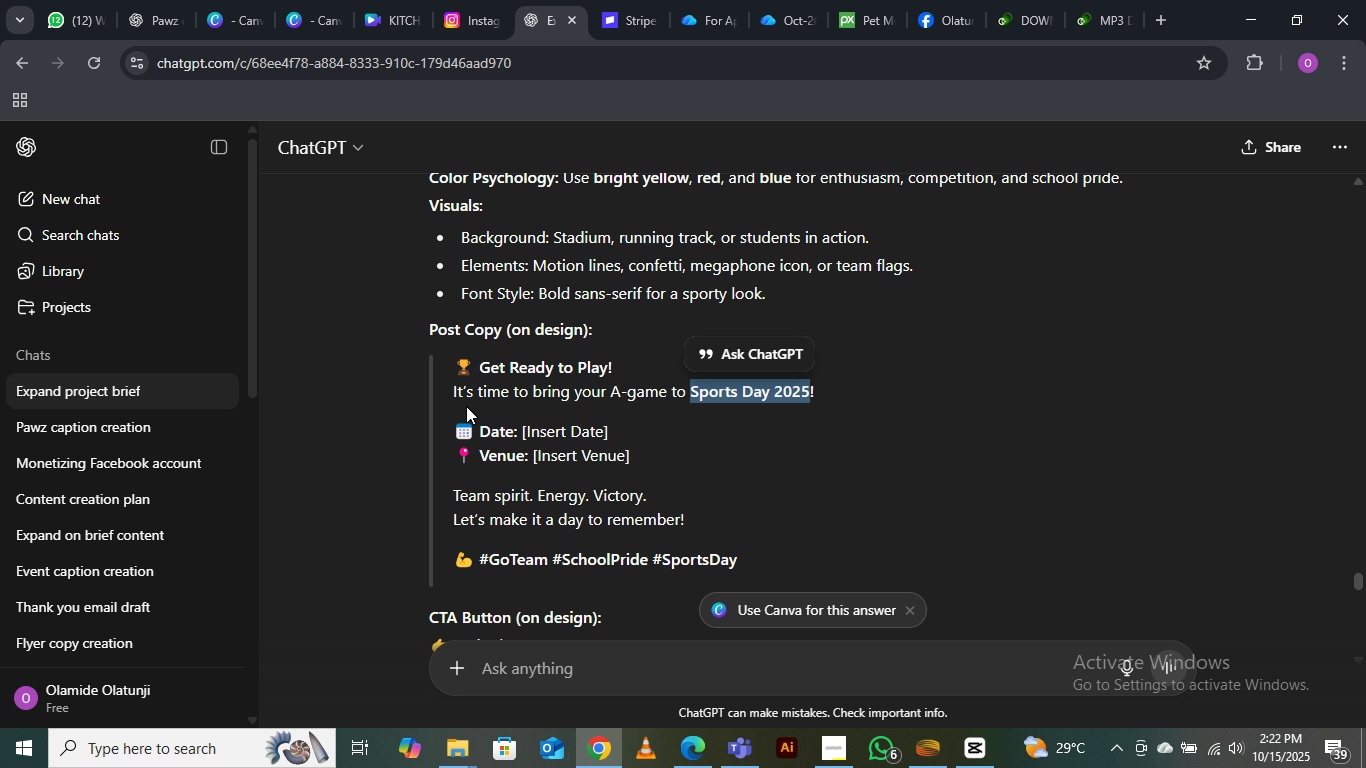 
left_click_drag(start_coordinate=[454, 393], to_coordinate=[608, 381])
 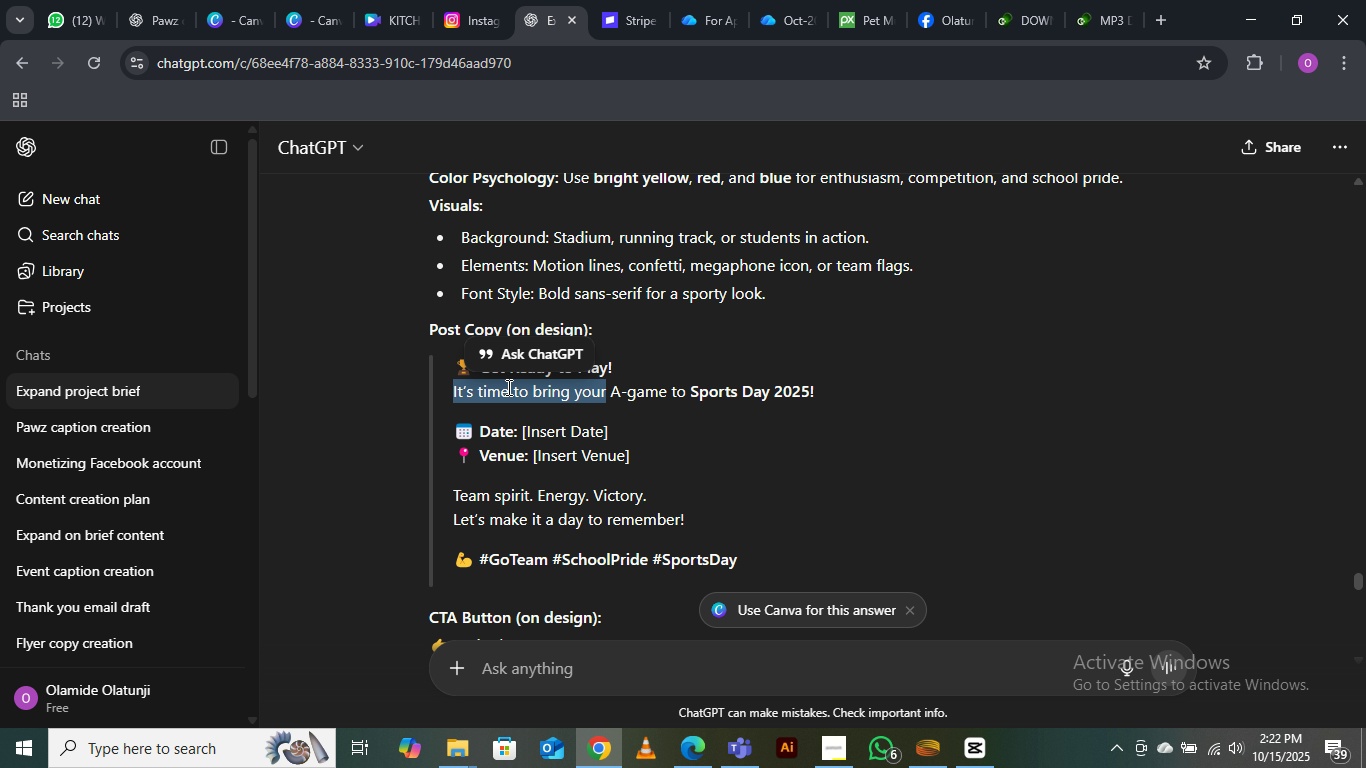 
left_click([507, 387])
 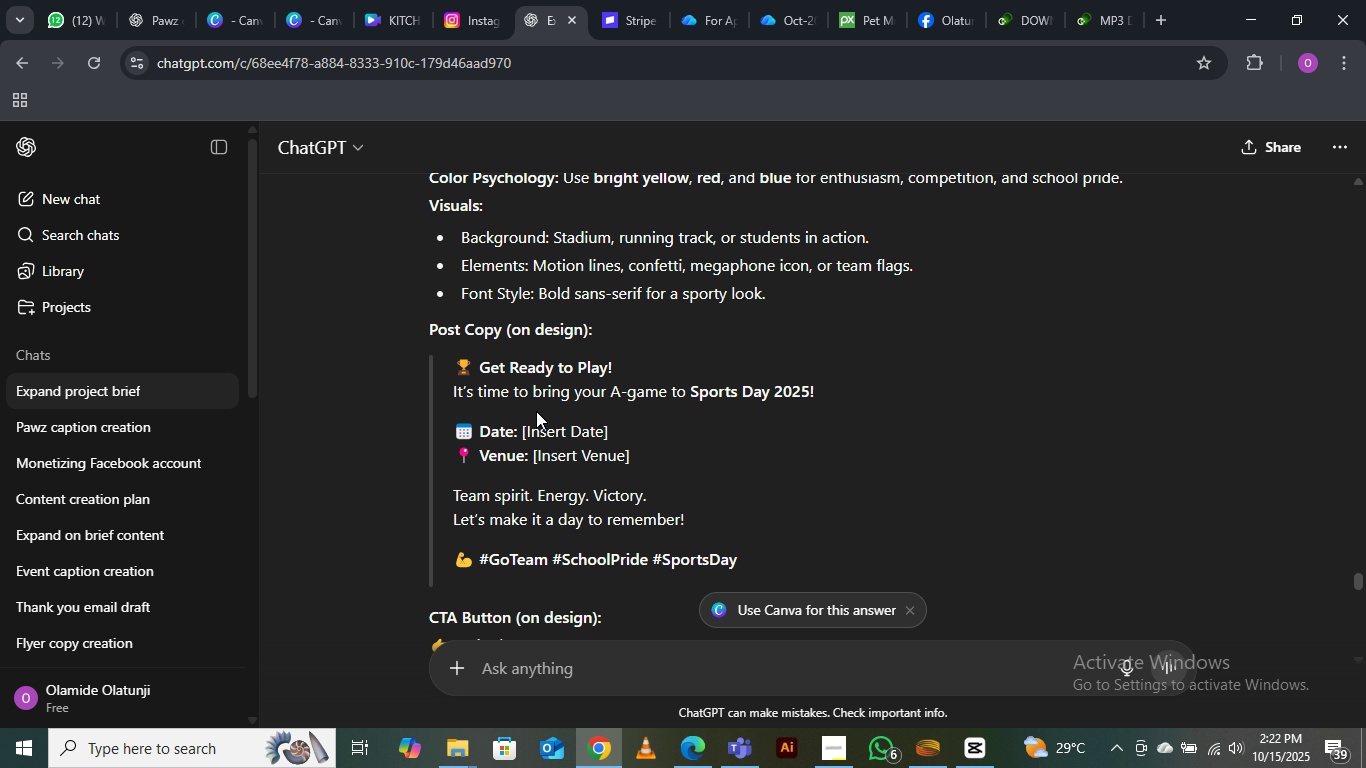 
wait(8.01)
 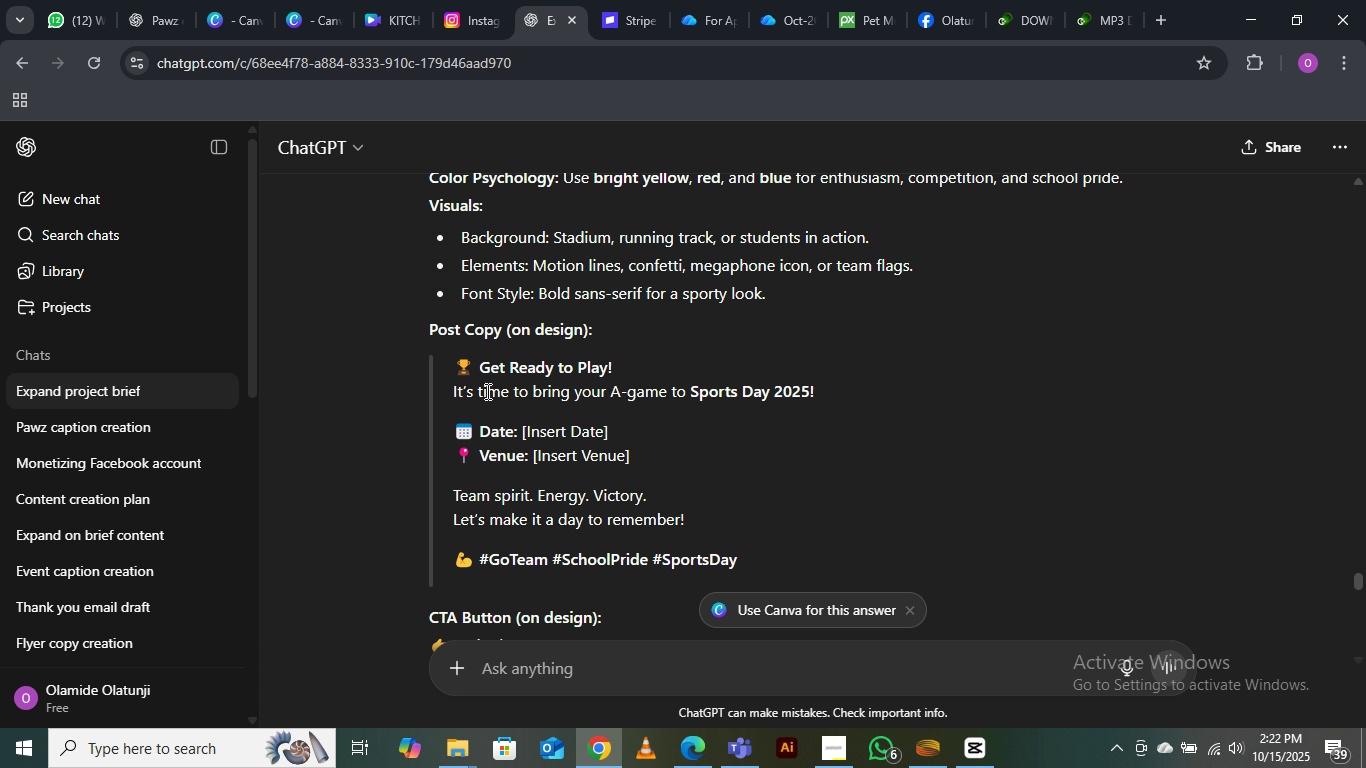 
left_click_drag(start_coordinate=[477, 396], to_coordinate=[664, 399])
 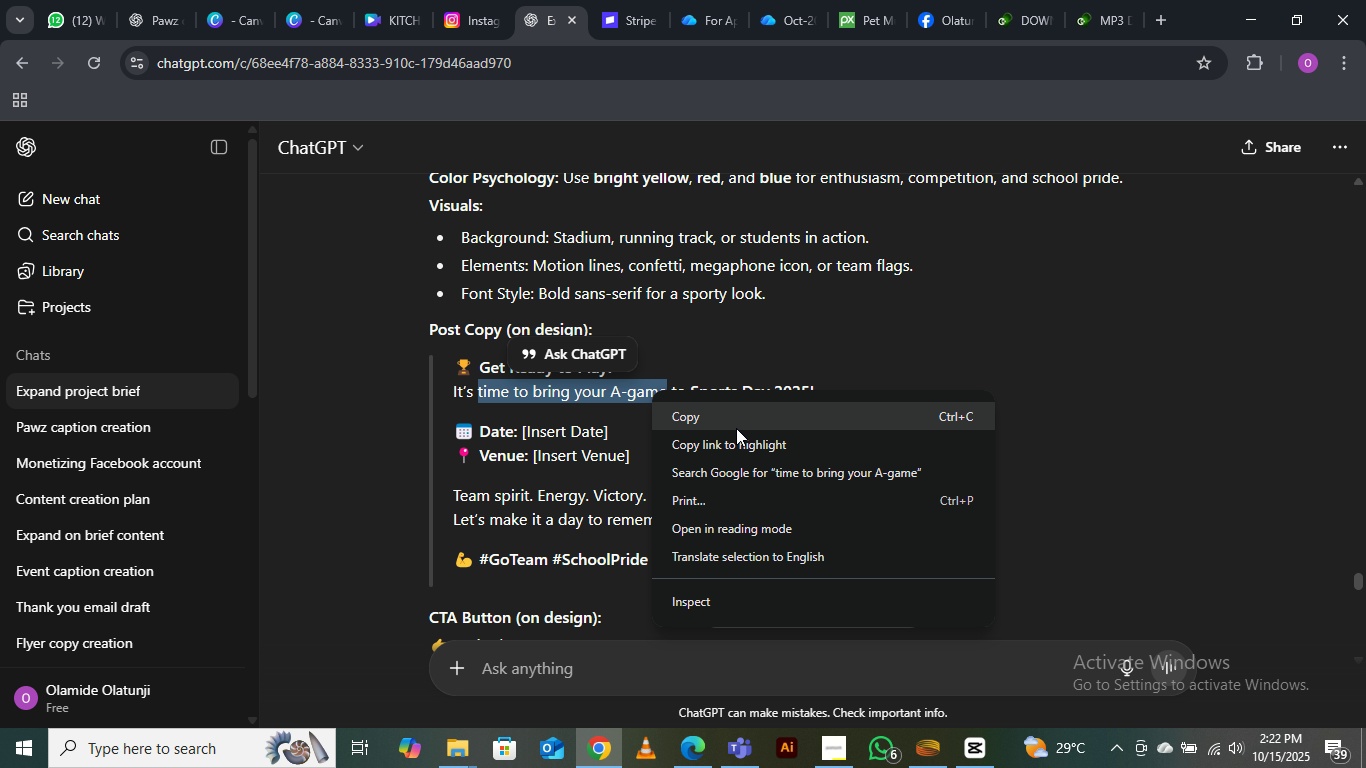 
left_click([736, 426])
 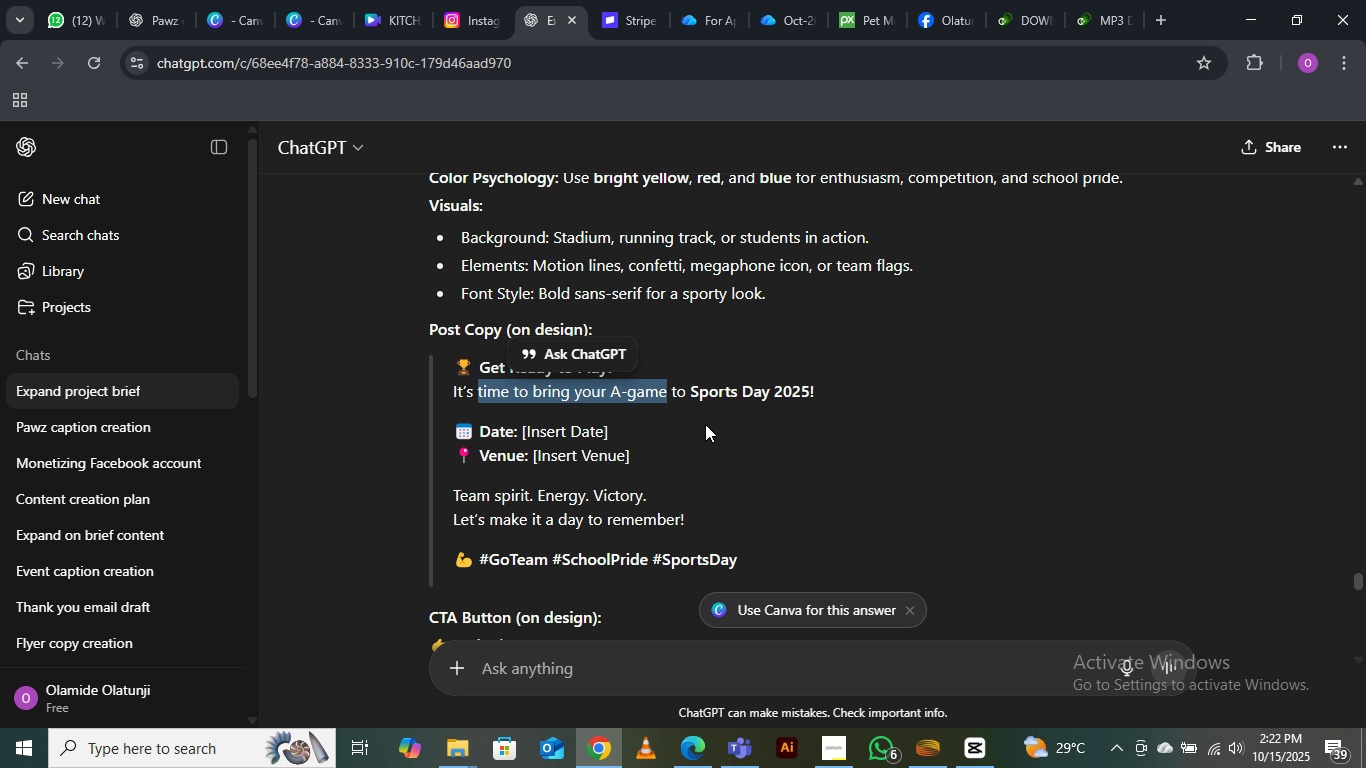 
wait(10.86)
 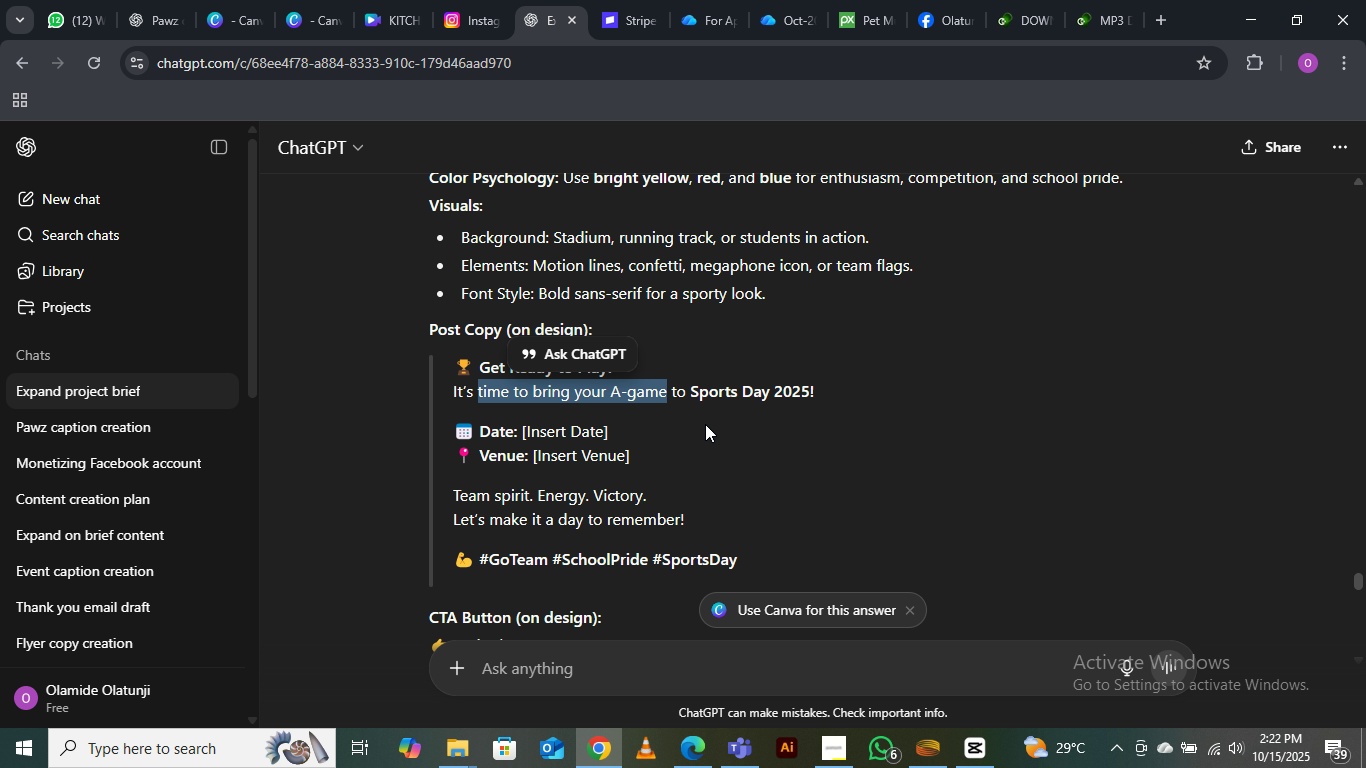 
scroll: coordinate [841, 306], scroll_direction: down, amount: 2.0
 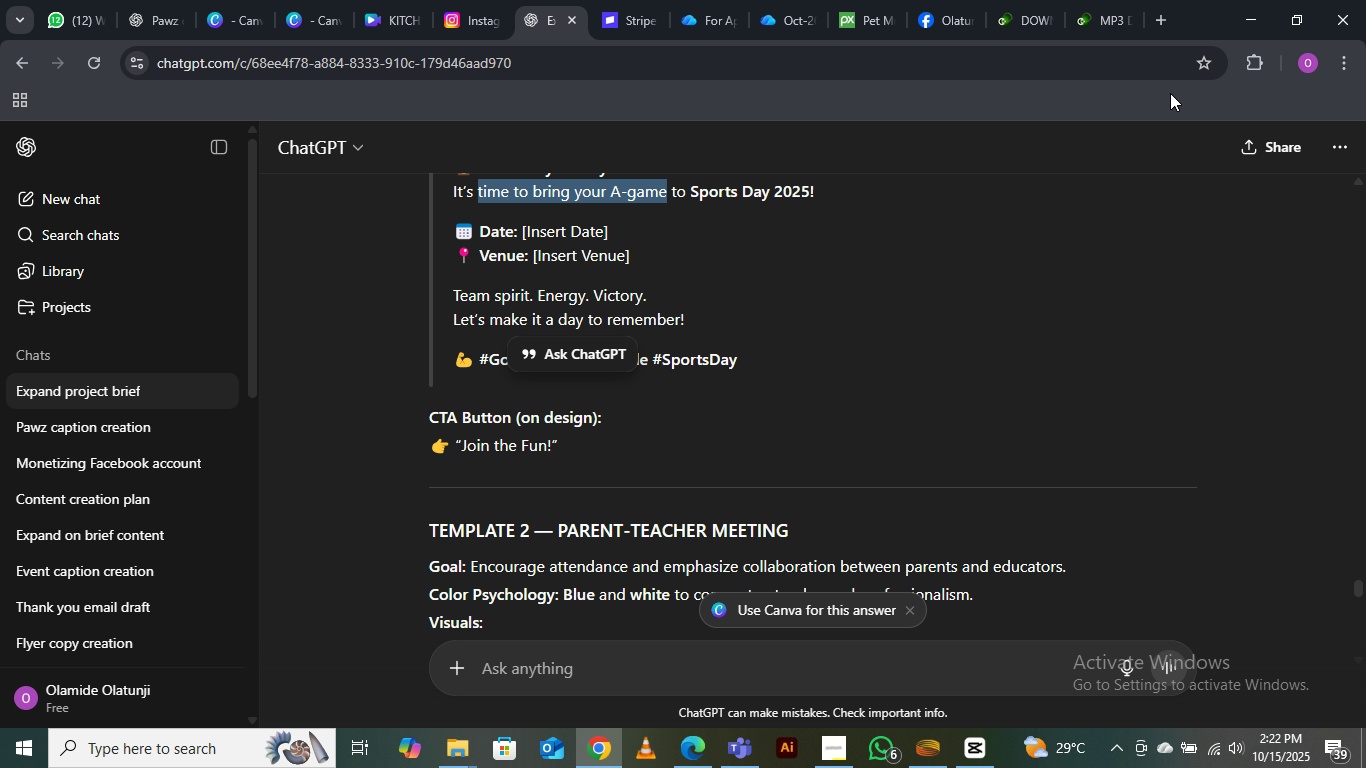 
left_click([1248, 12])
 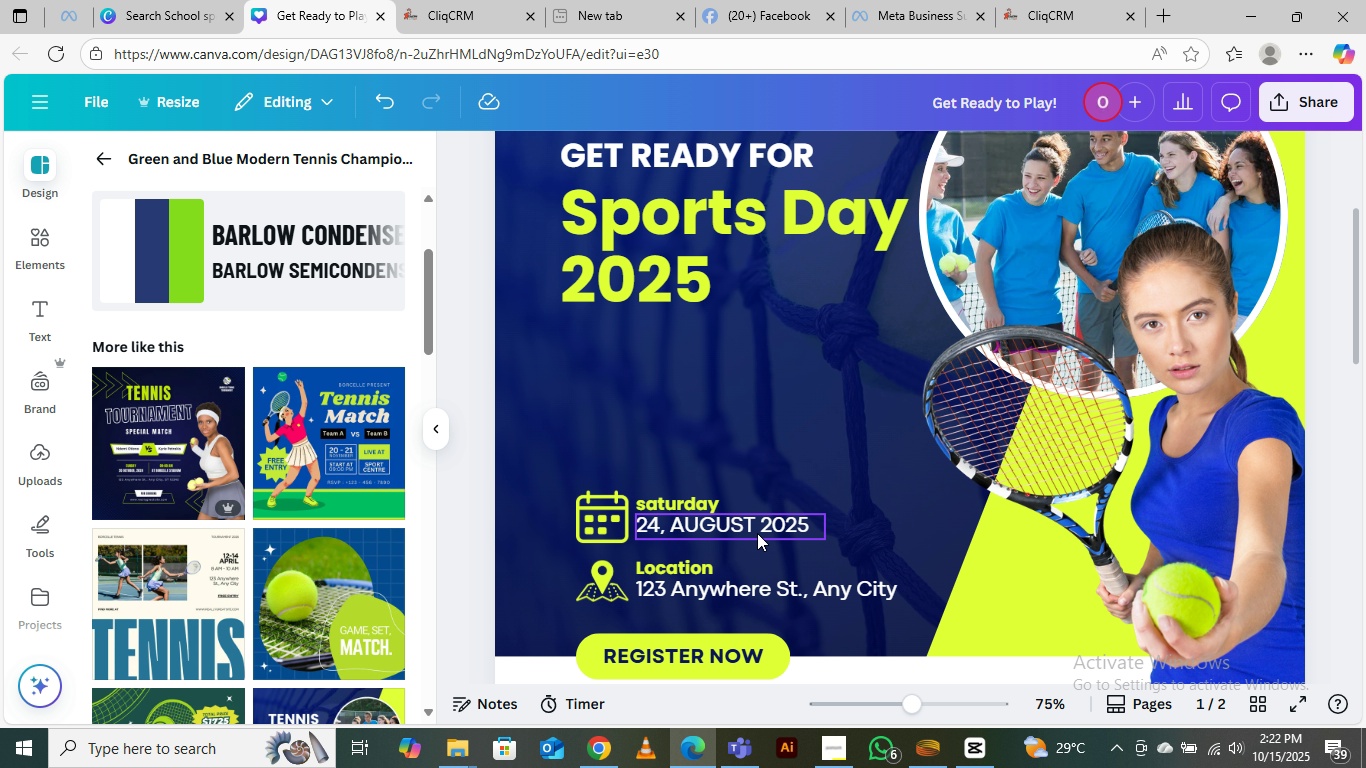 
left_click([755, 532])
 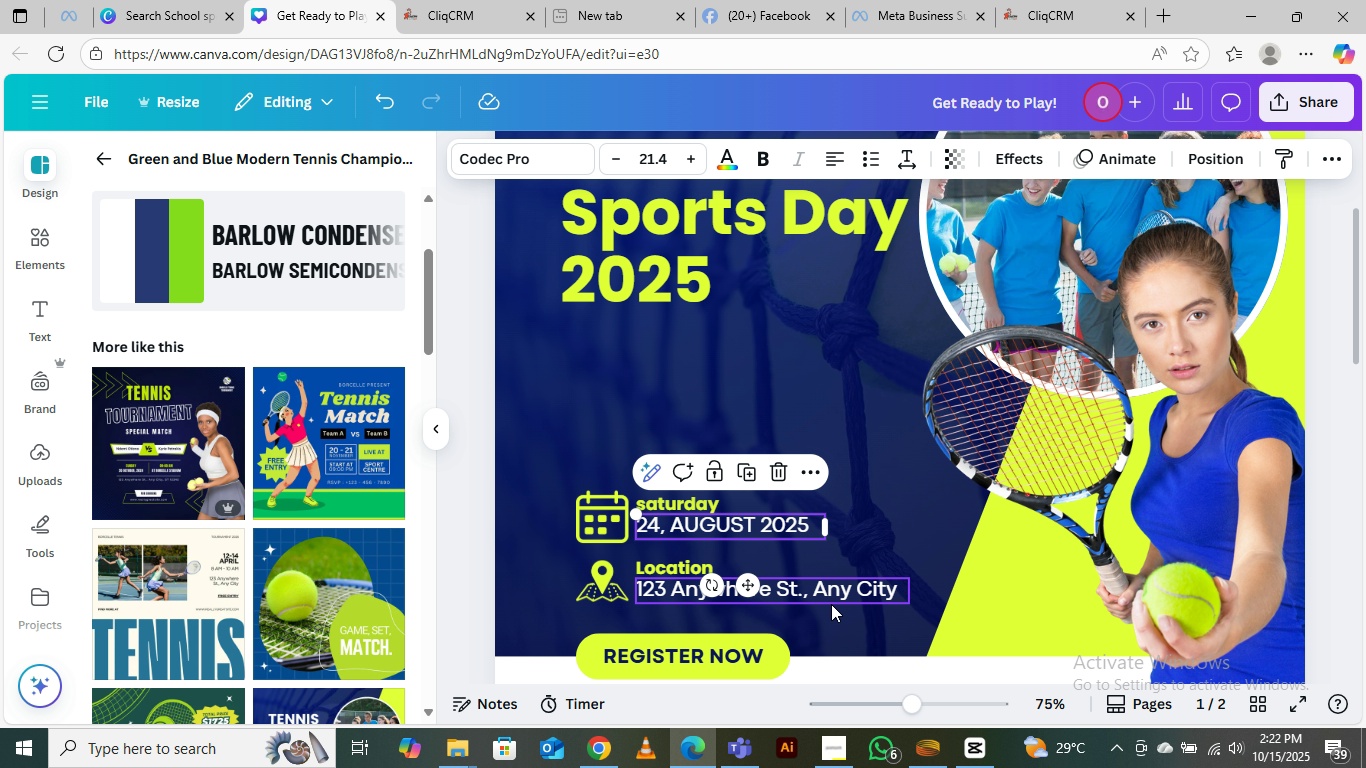 
left_click([831, 601])
 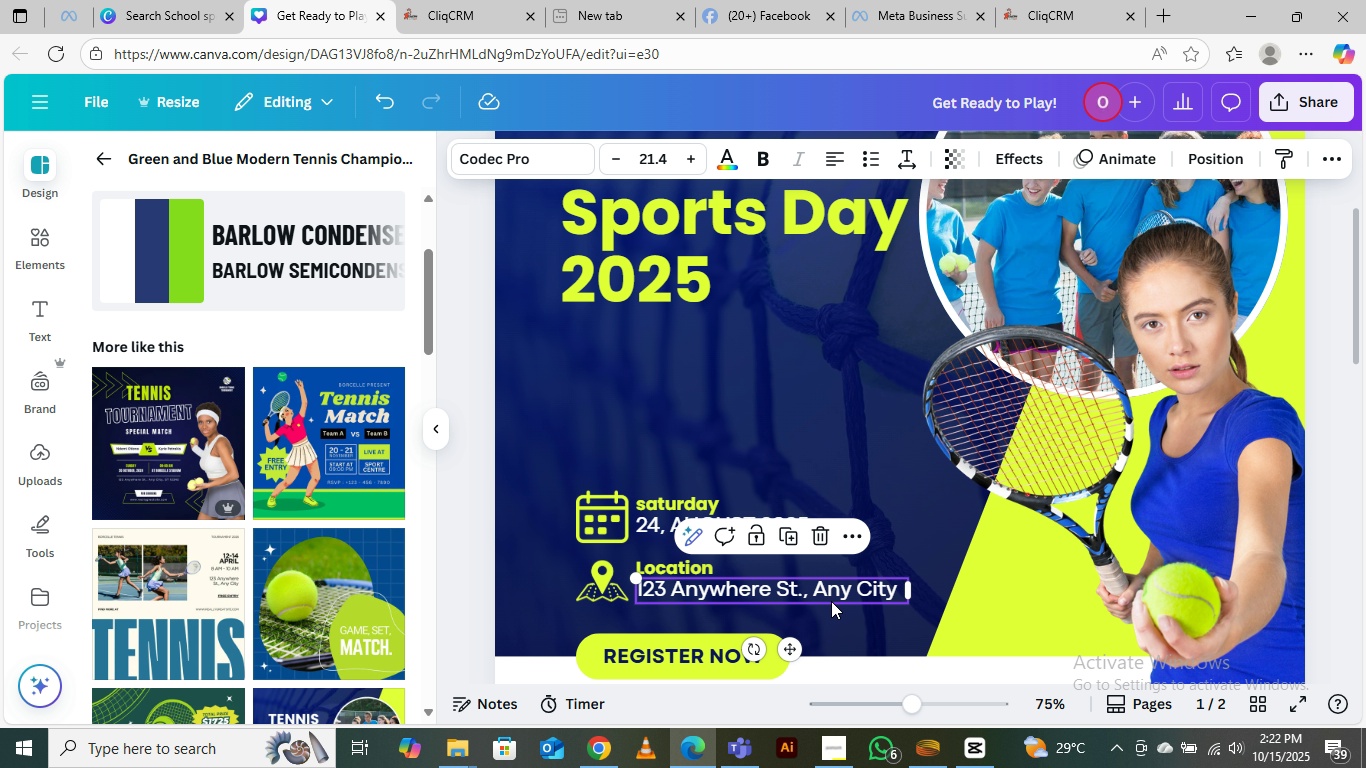 
hold_key(key=AltLeft, duration=1.53)
left_click_drag(start_coordinate=[831, 601], to_coordinate=[755, 352])
 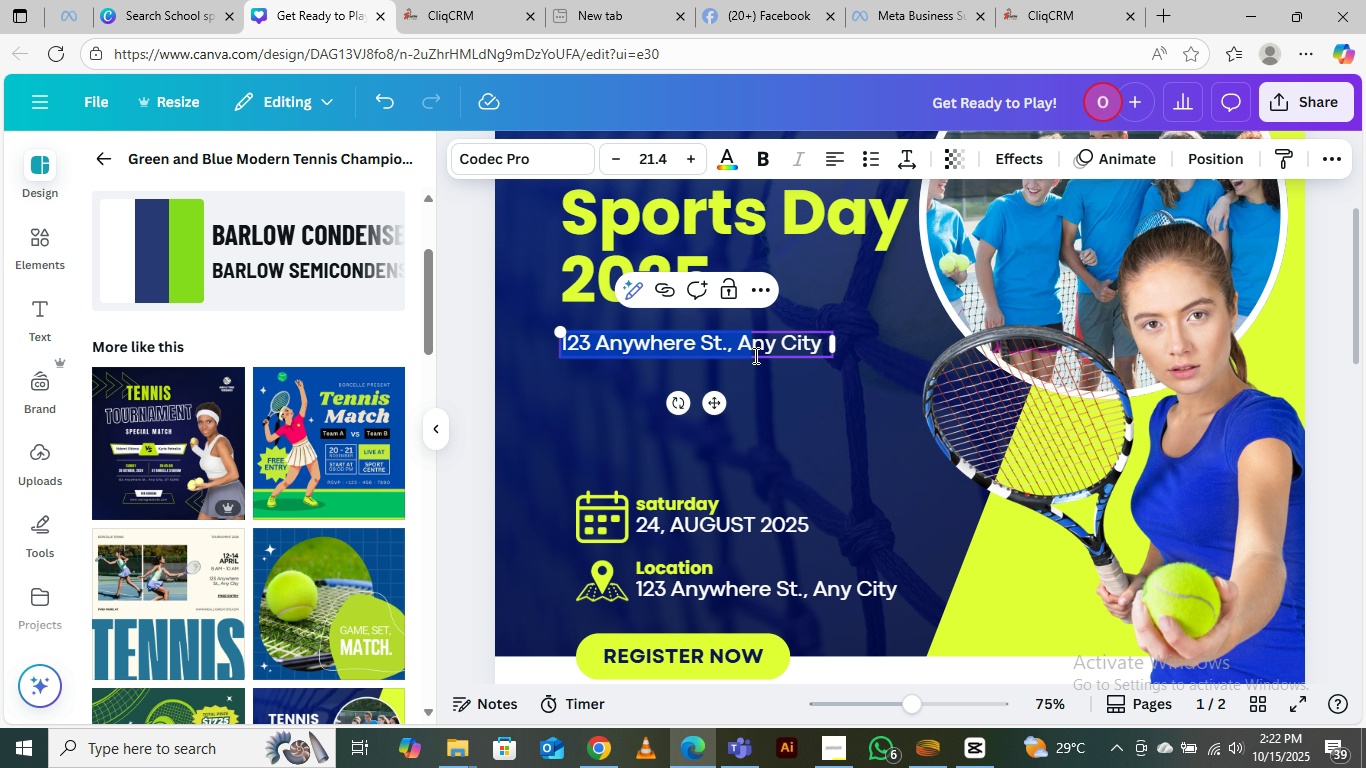 
hold_key(key=AltLeft, duration=0.72)
 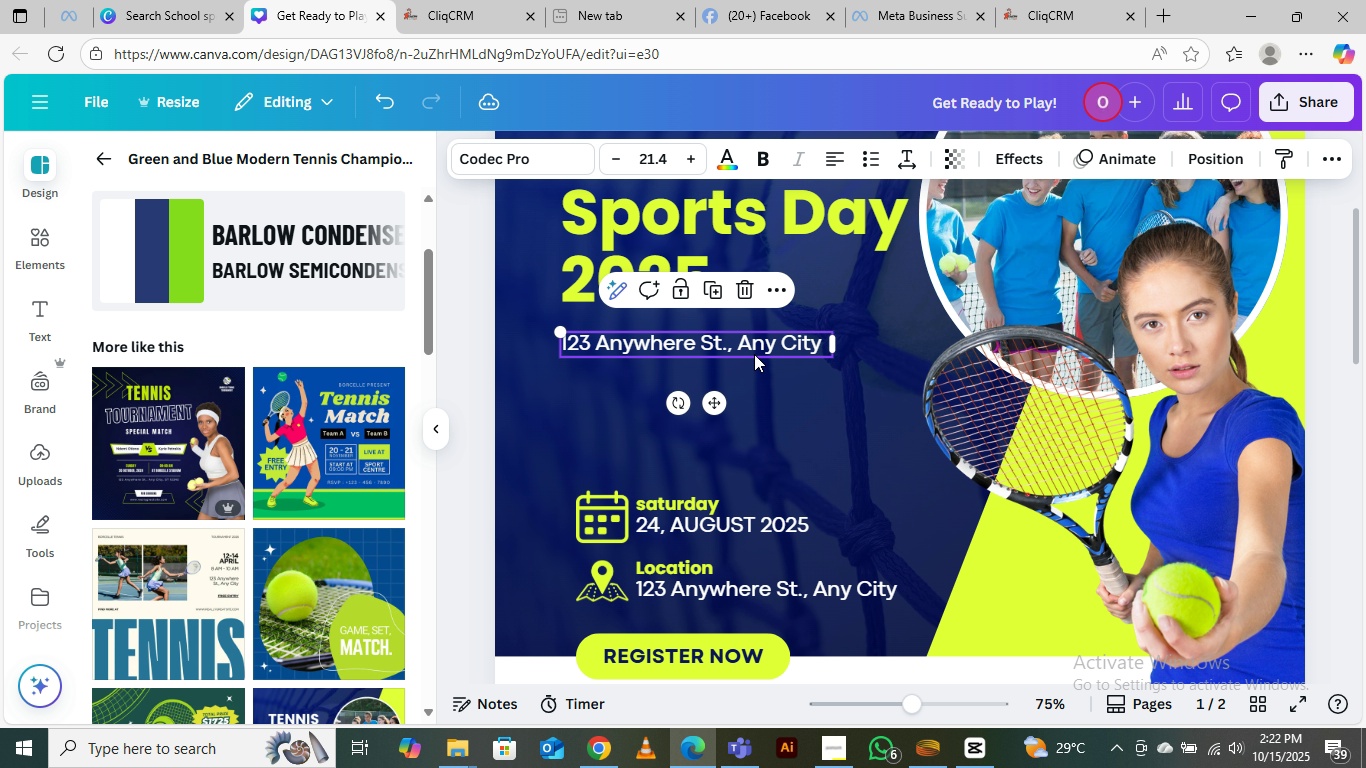 
left_click([754, 354])
 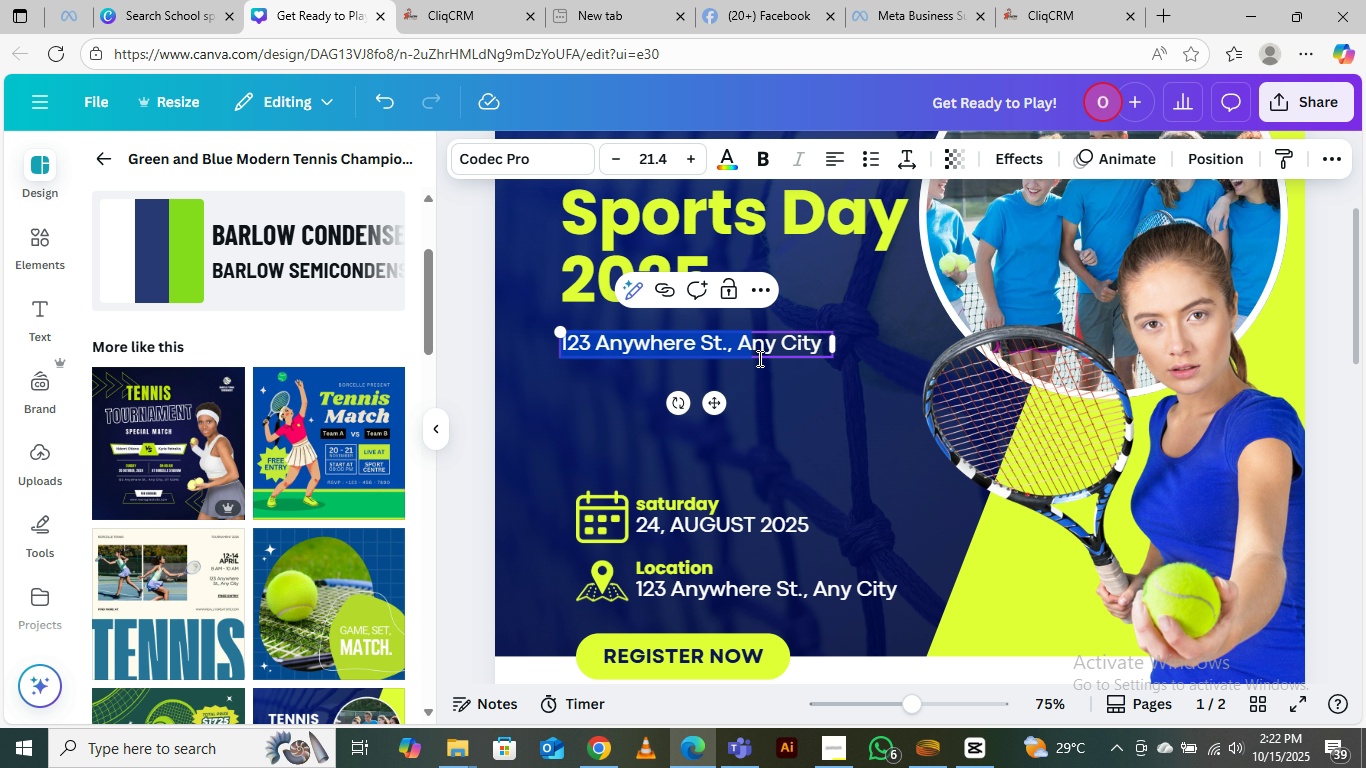 
left_click([761, 349])
 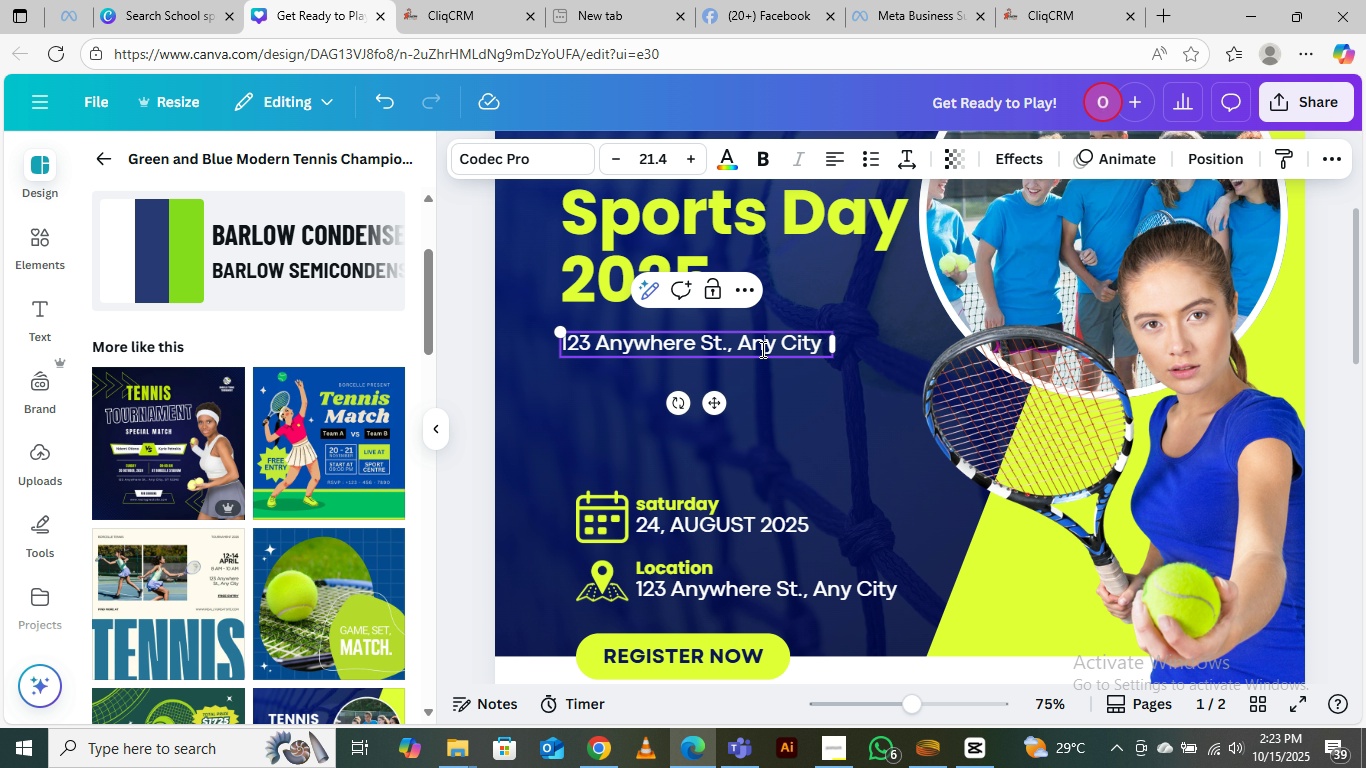 
key(Control+A)
 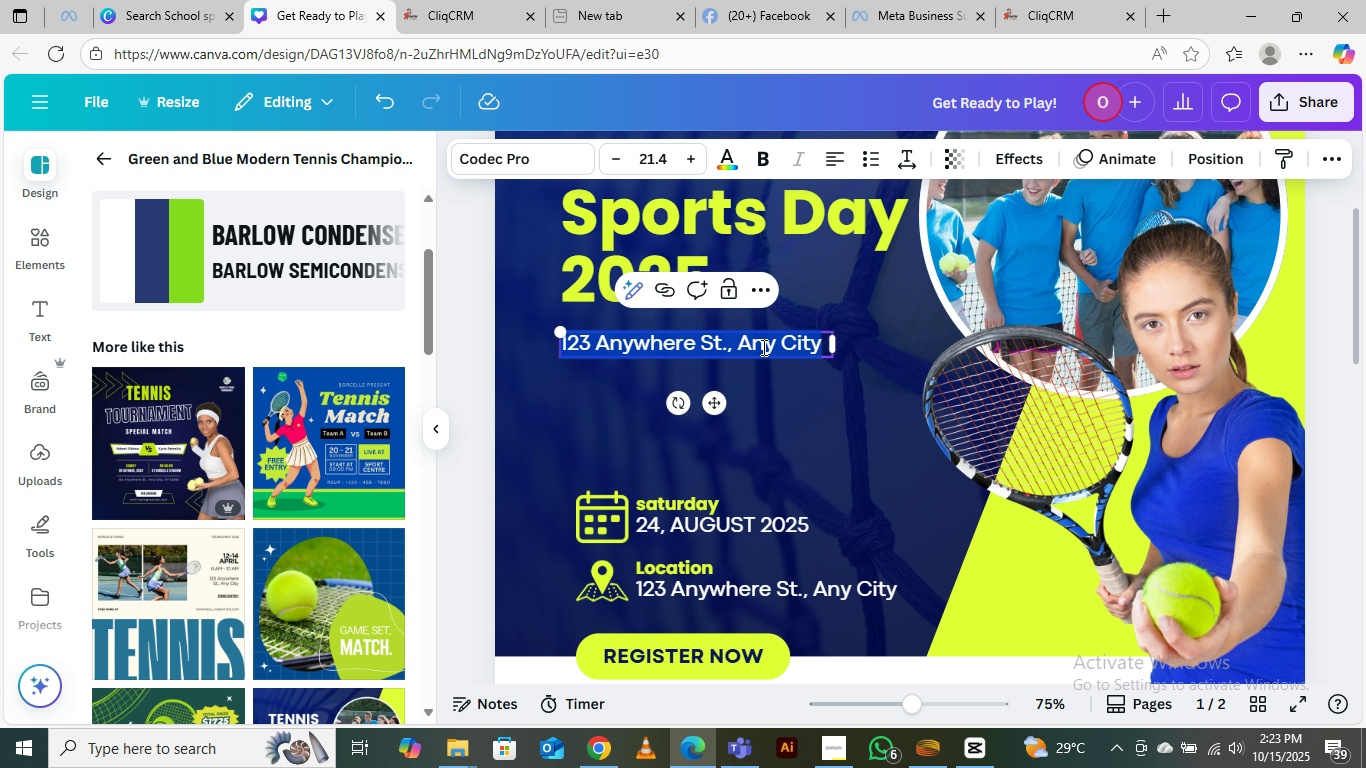 
key(Control+V)
 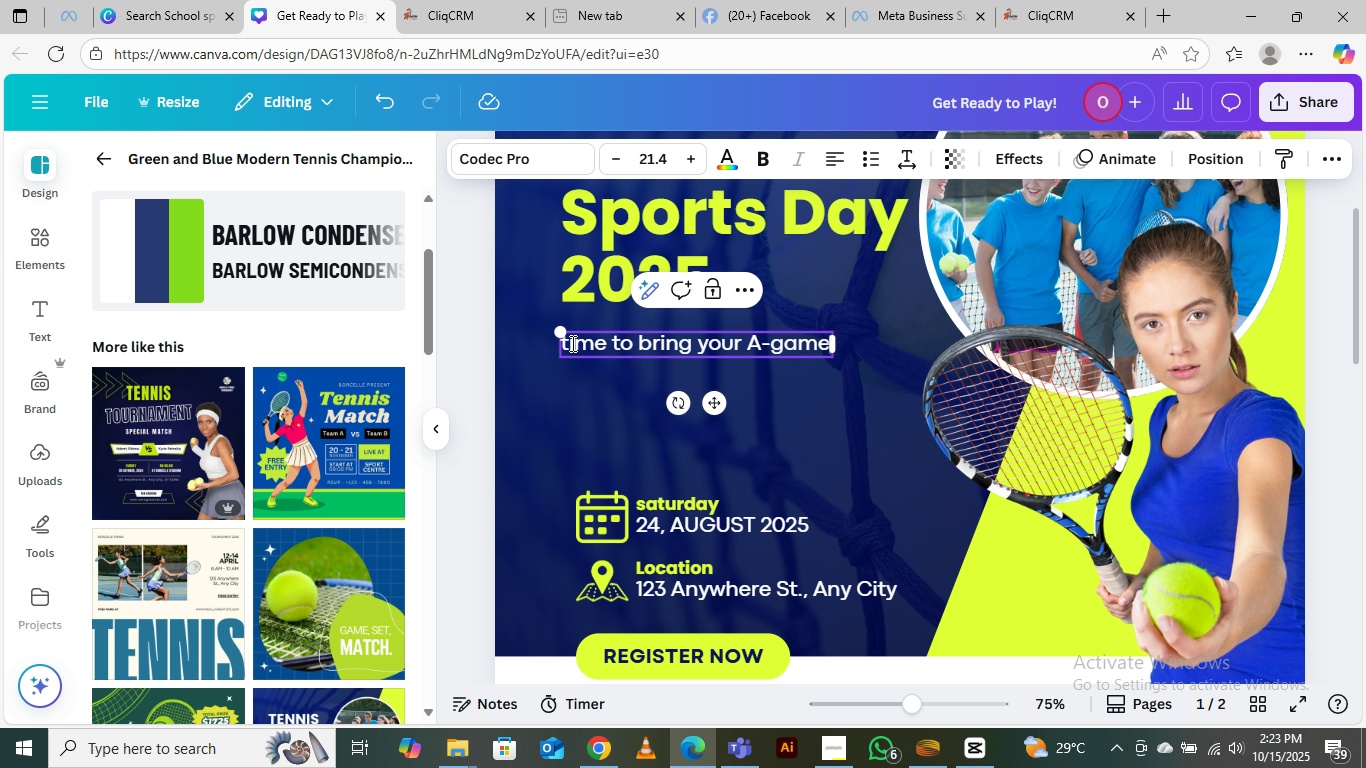 
left_click([569, 338])
 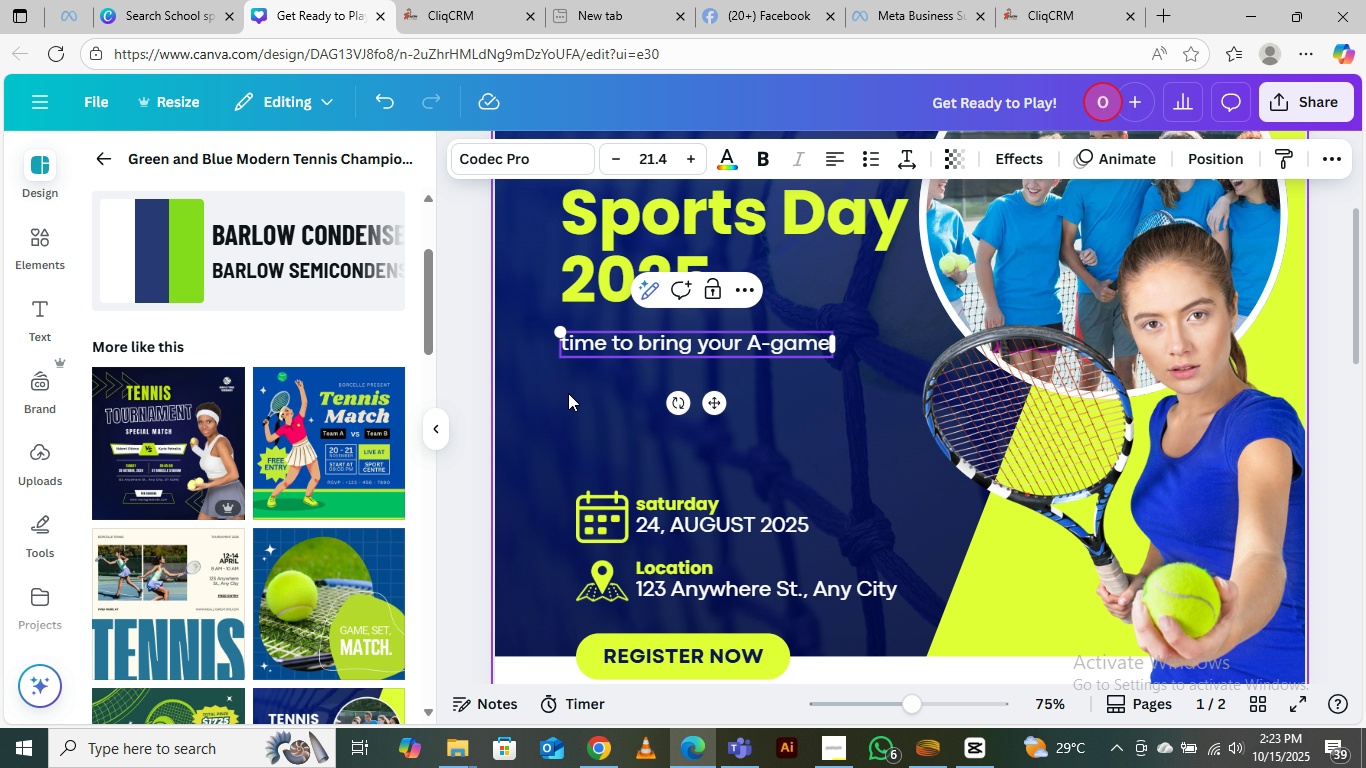 
key(Backspace)
 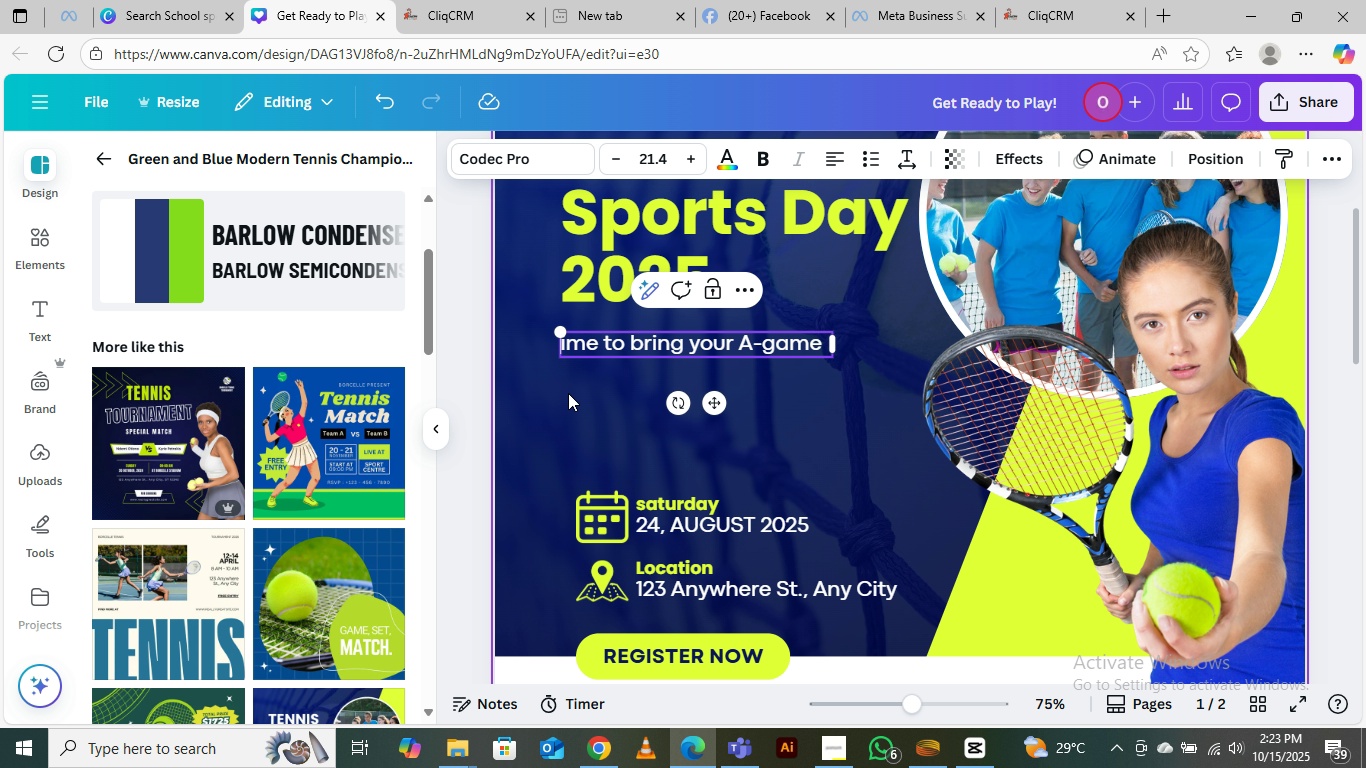 
key(CapsLock)
 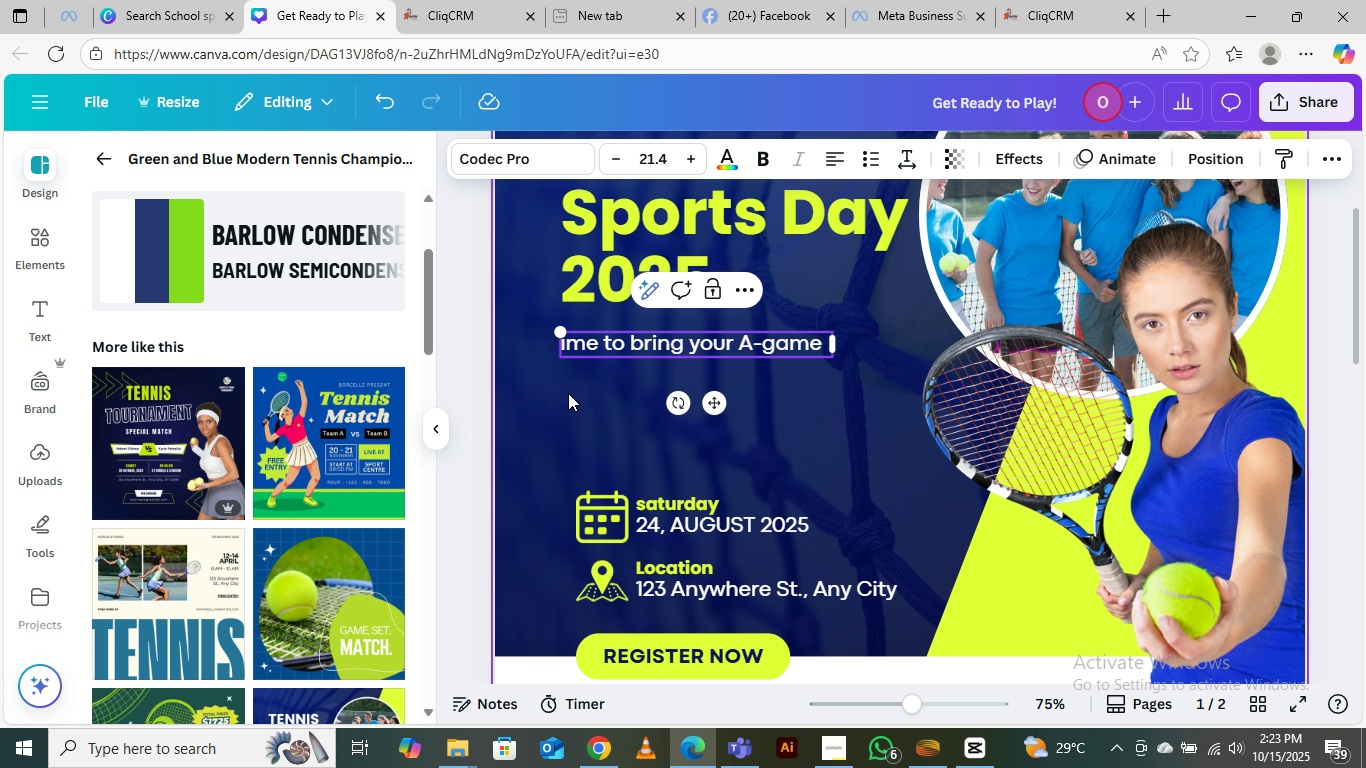 
key(T)
 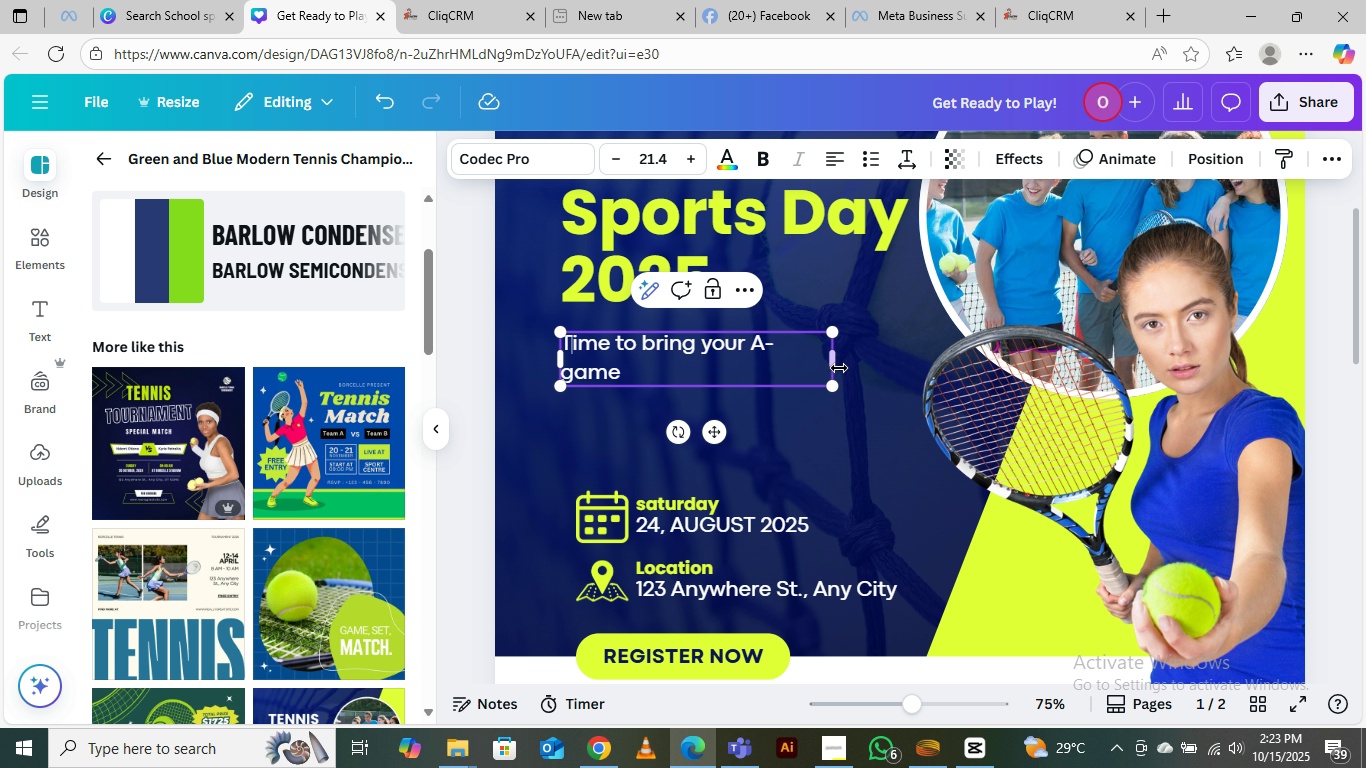 
left_click_drag(start_coordinate=[838, 361], to_coordinate=[861, 361])
 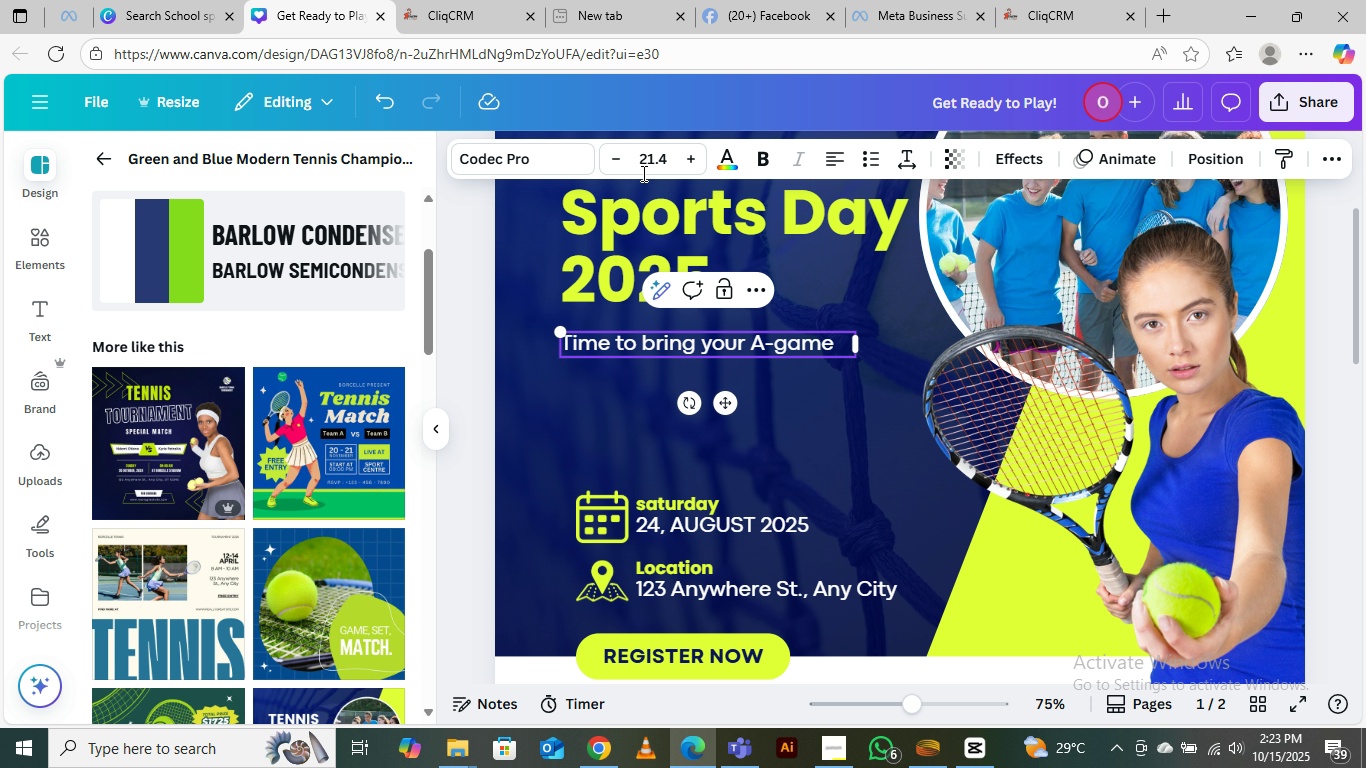 
double_click([688, 162])
 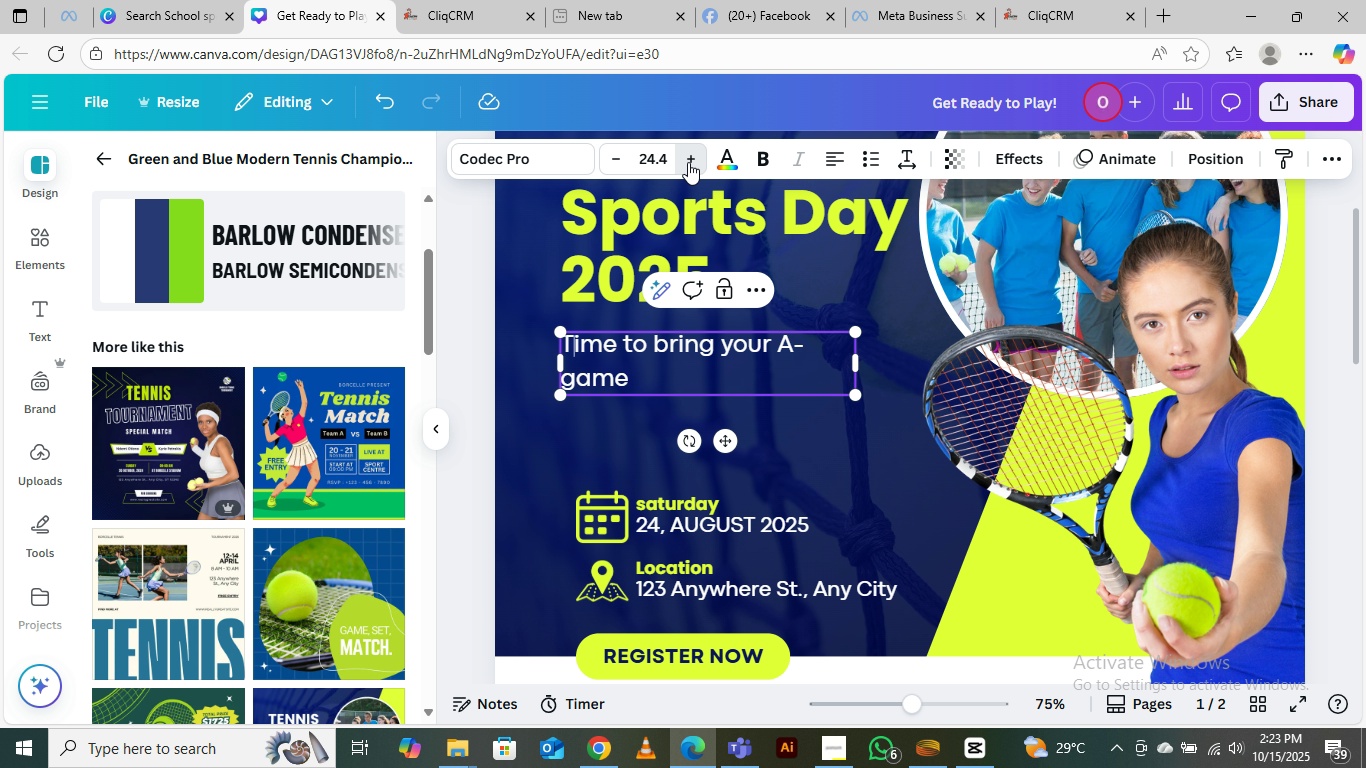 
triple_click([688, 162])
 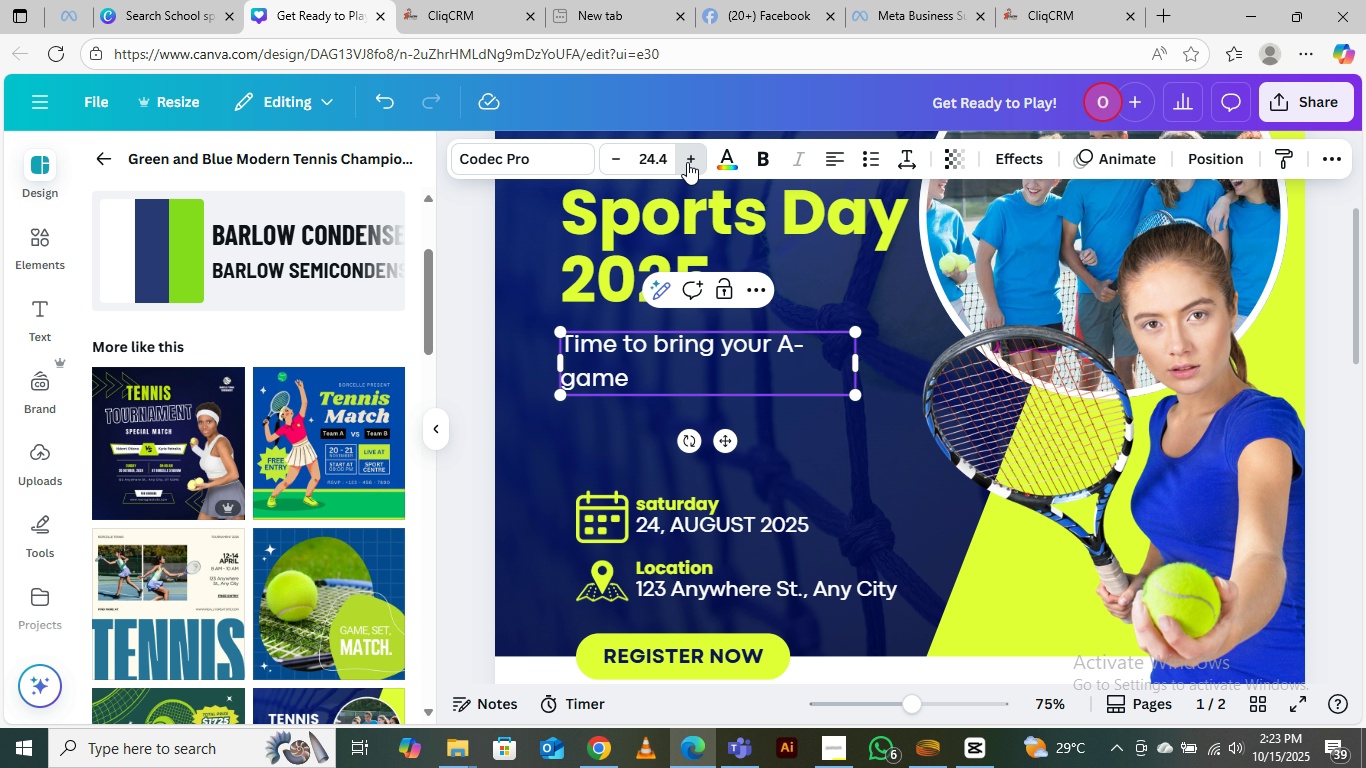 
triple_click([688, 162])
 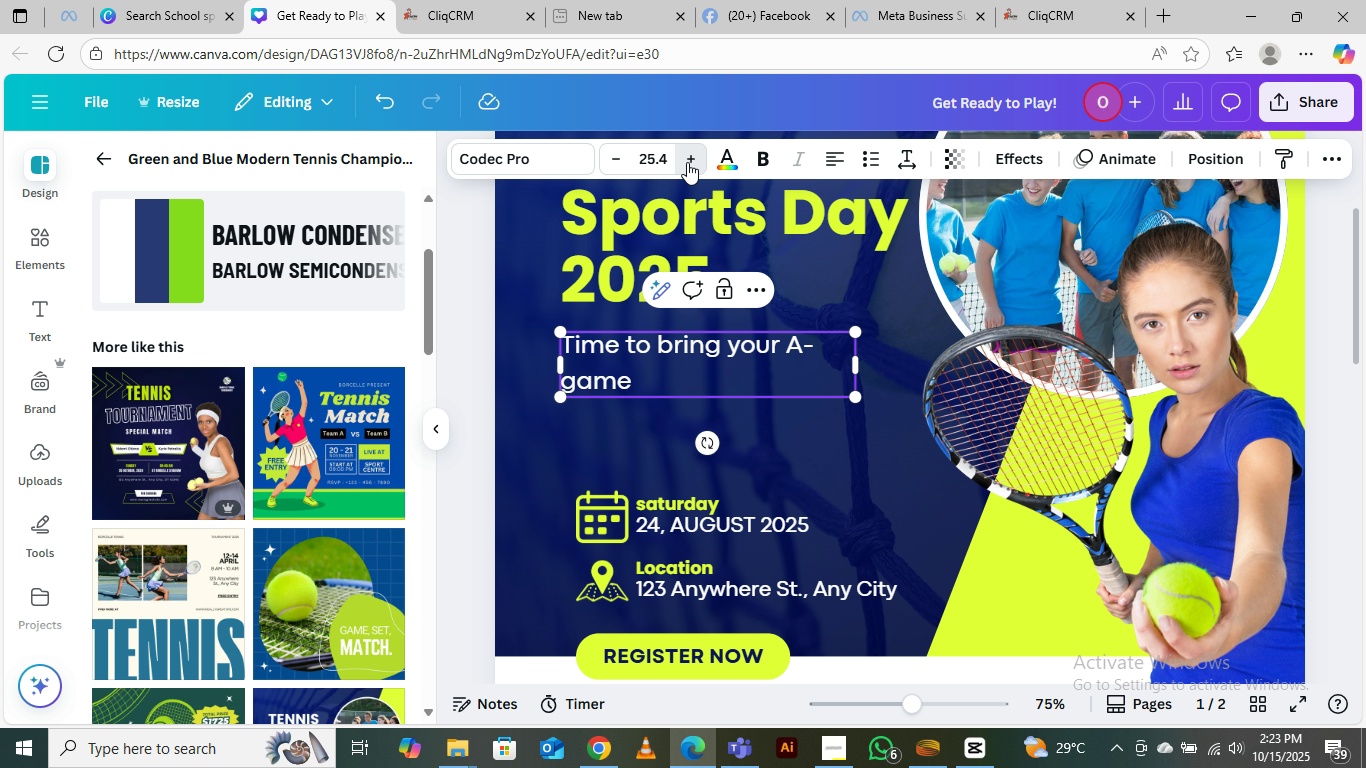 
triple_click([687, 162])
 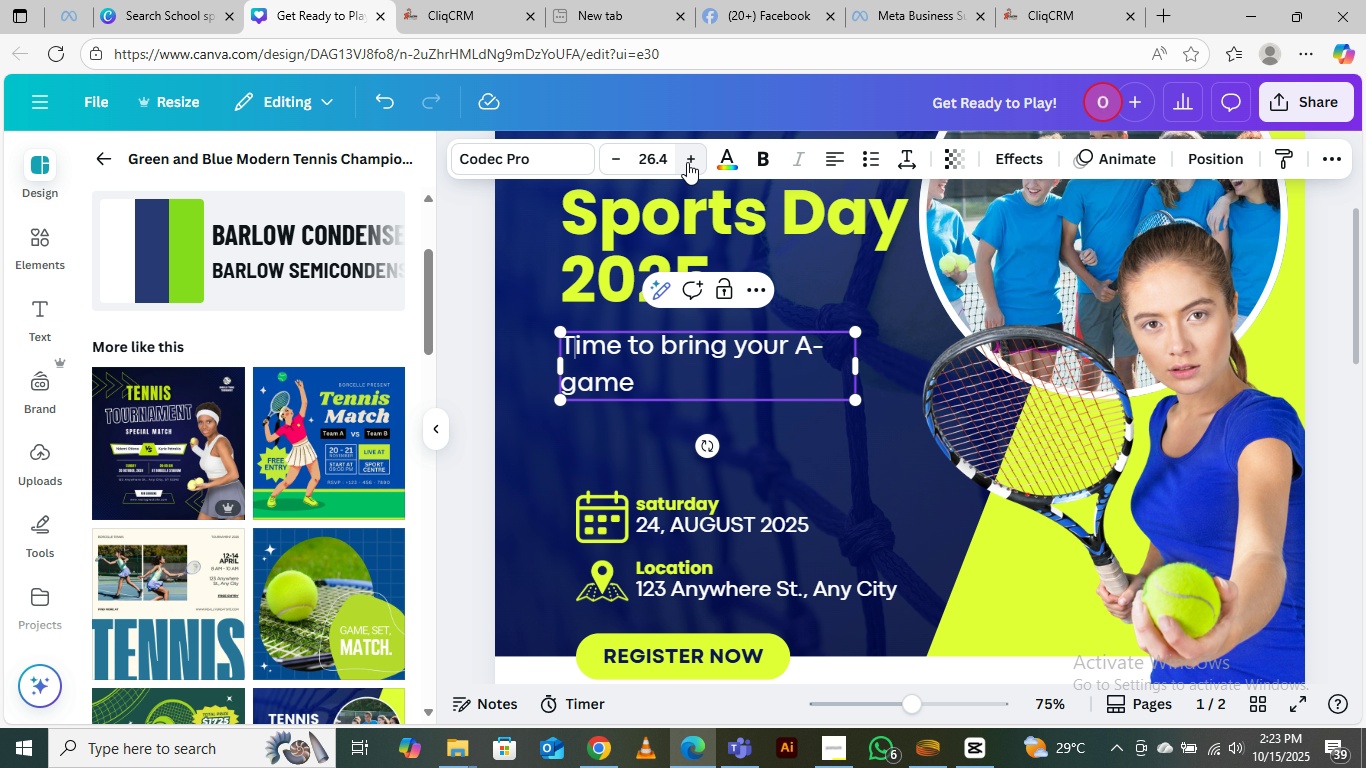 
triple_click([687, 162])
 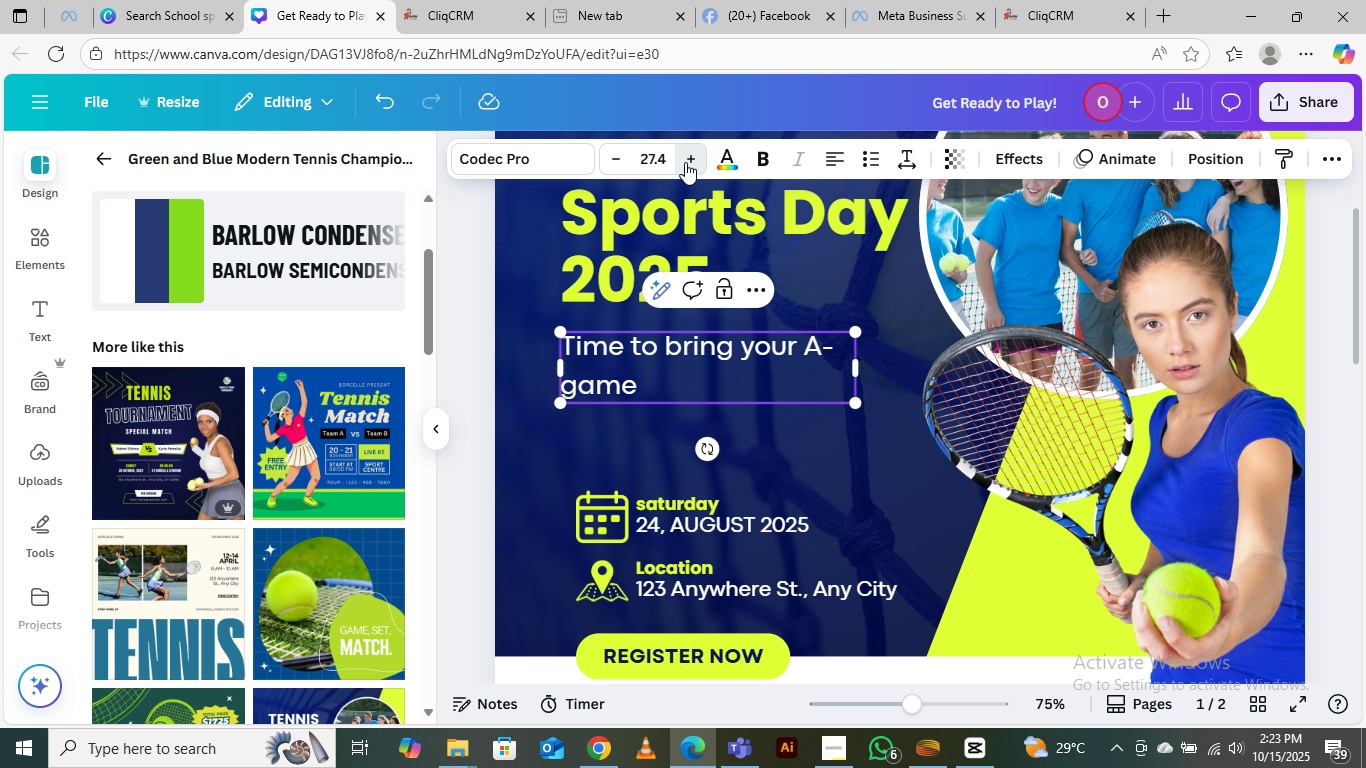 
triple_click([685, 162])
 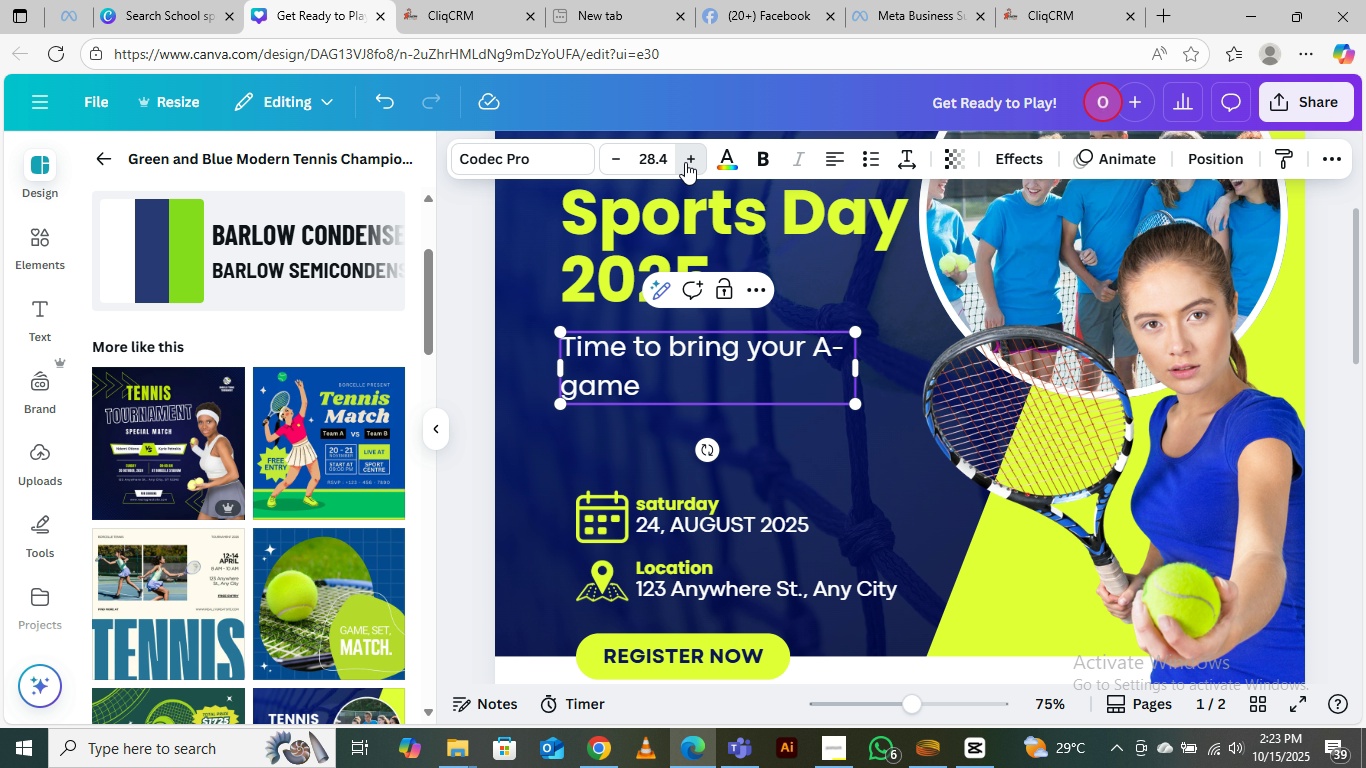 
triple_click([685, 162])
 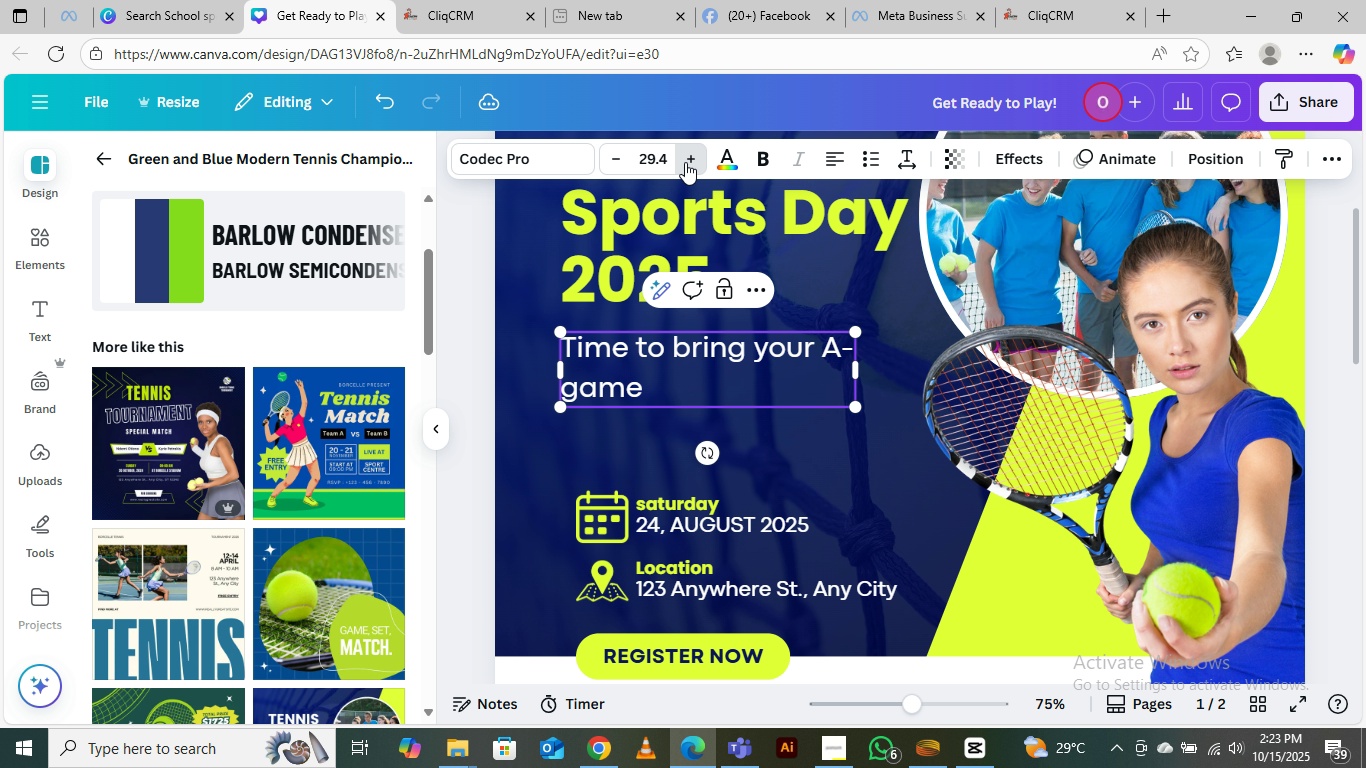 
triple_click([685, 162])
 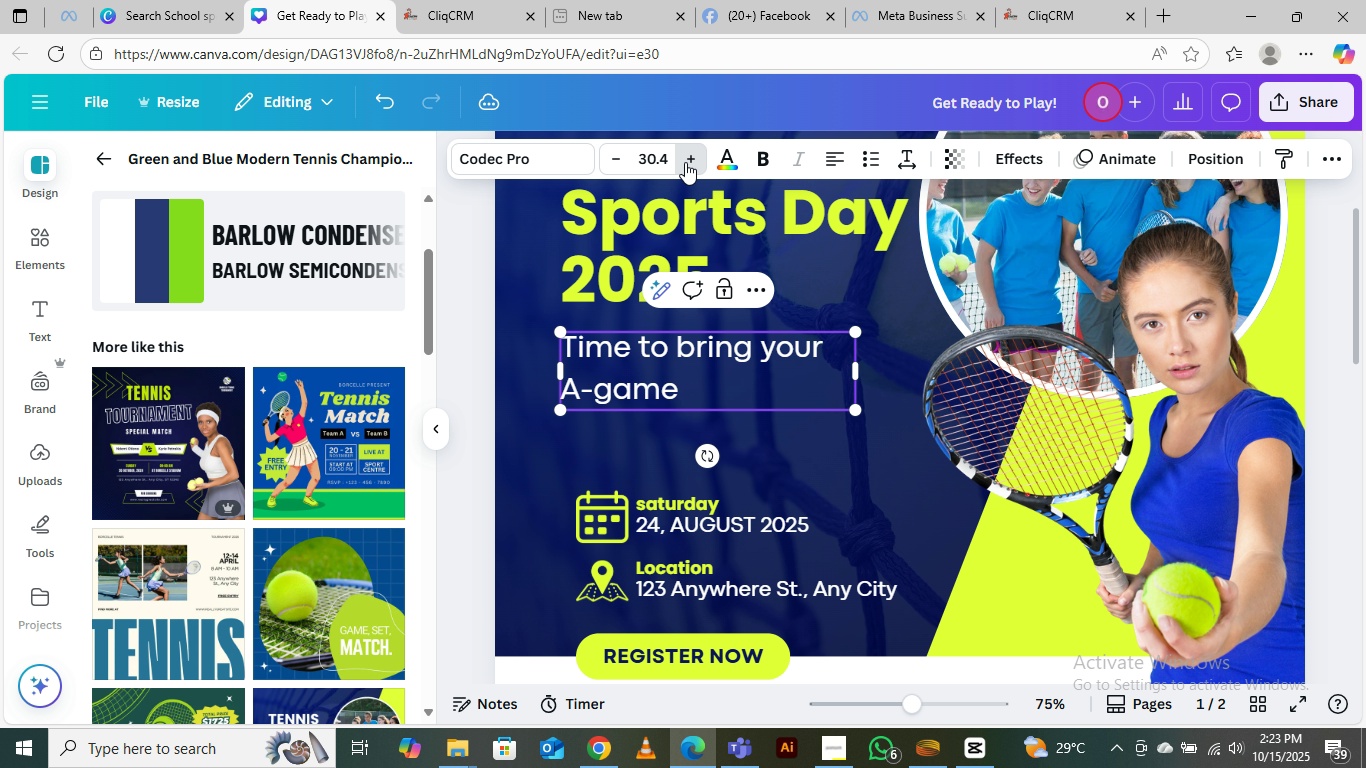 
triple_click([685, 162])
 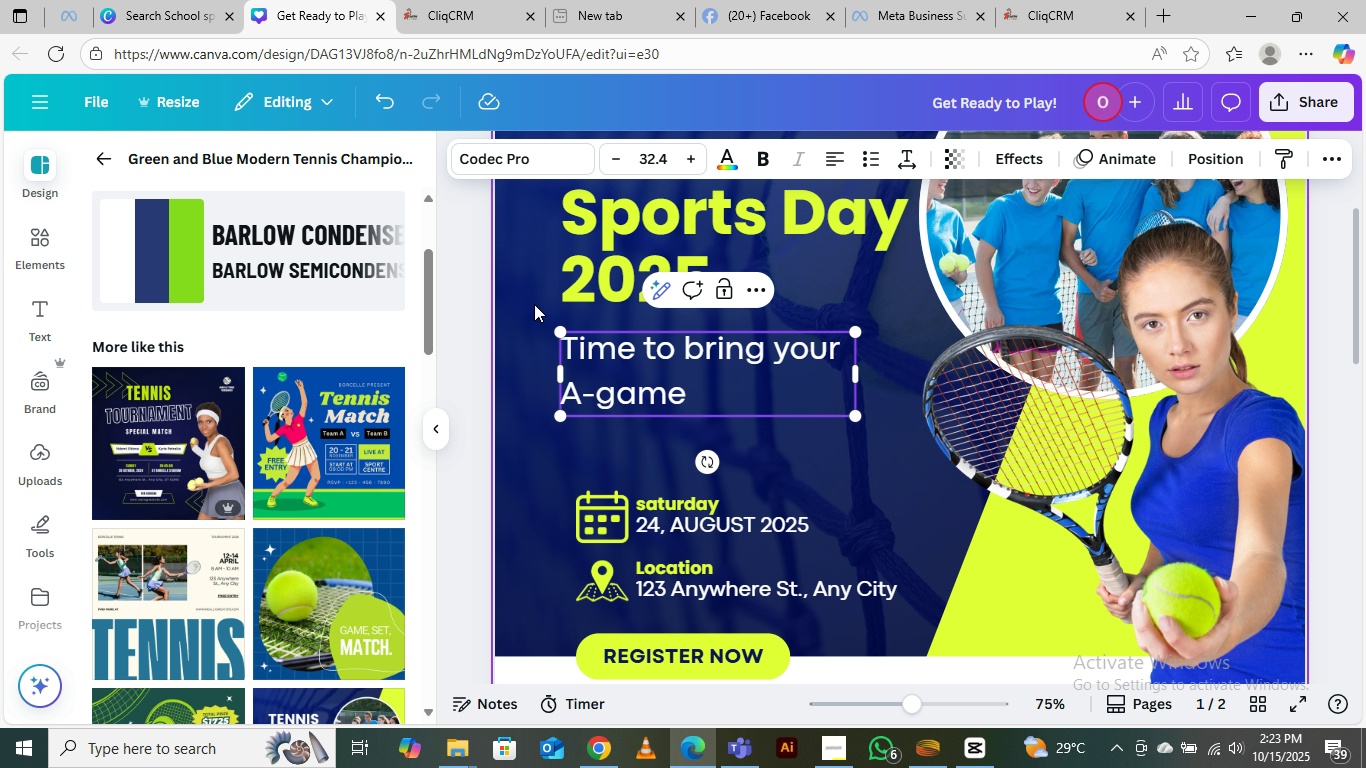 
left_click([474, 338])
 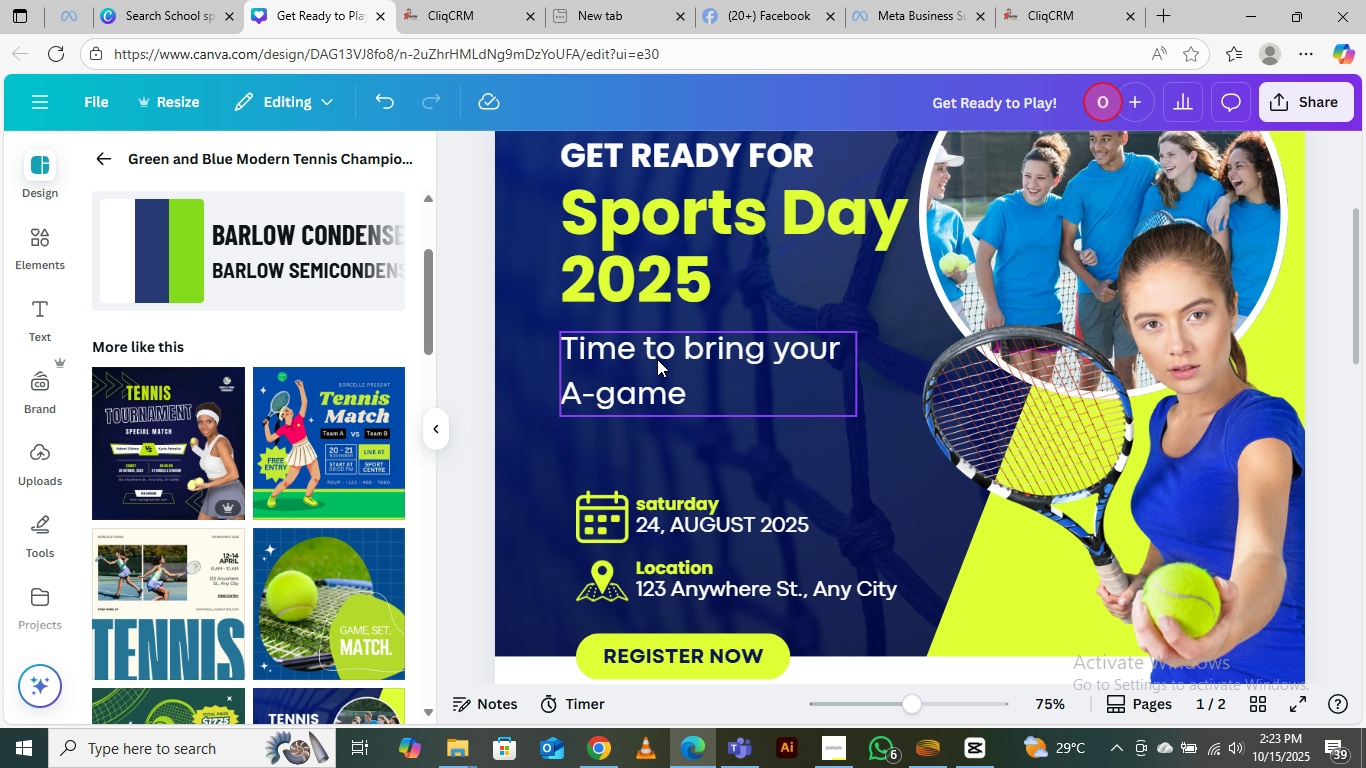 
left_click_drag(start_coordinate=[657, 359], to_coordinate=[658, 346])
 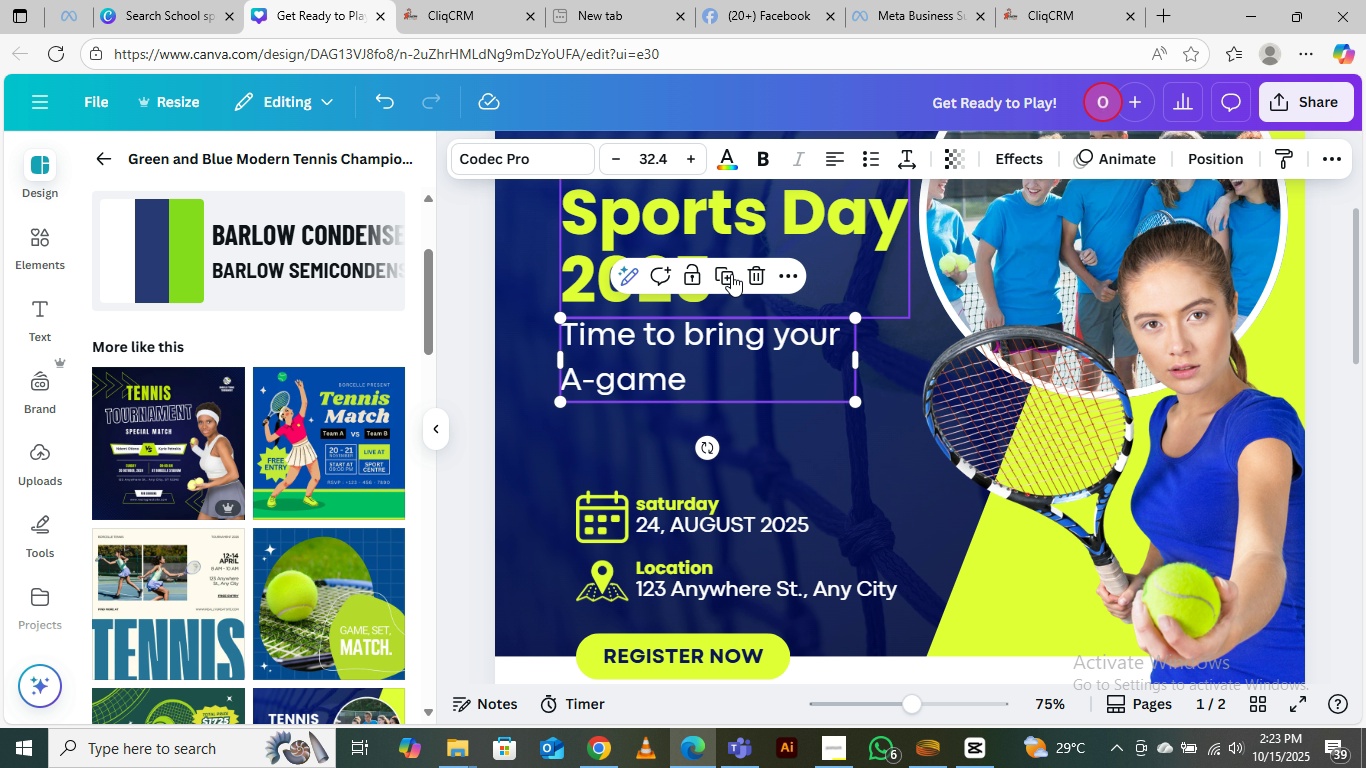 
left_click([910, 155])
 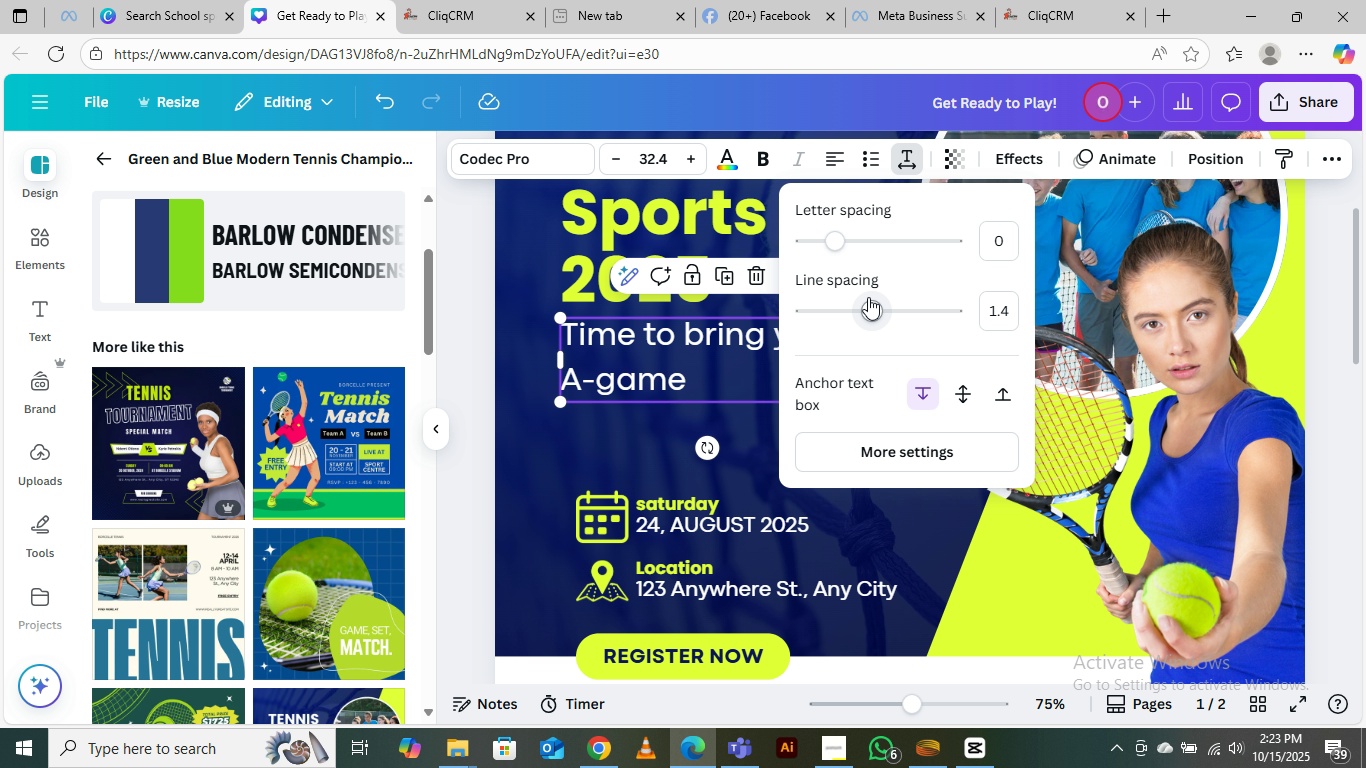 
left_click_drag(start_coordinate=[868, 302], to_coordinate=[857, 296])
 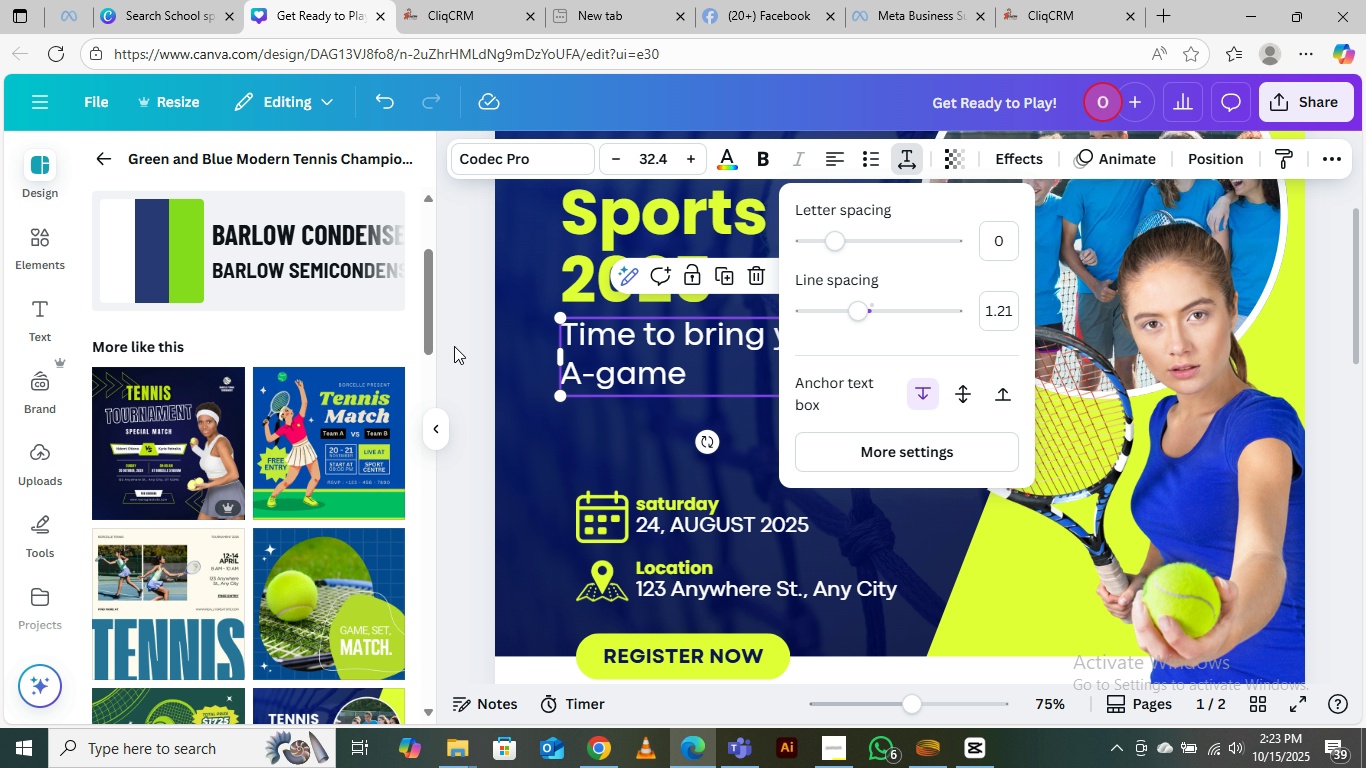 
left_click([467, 342])
 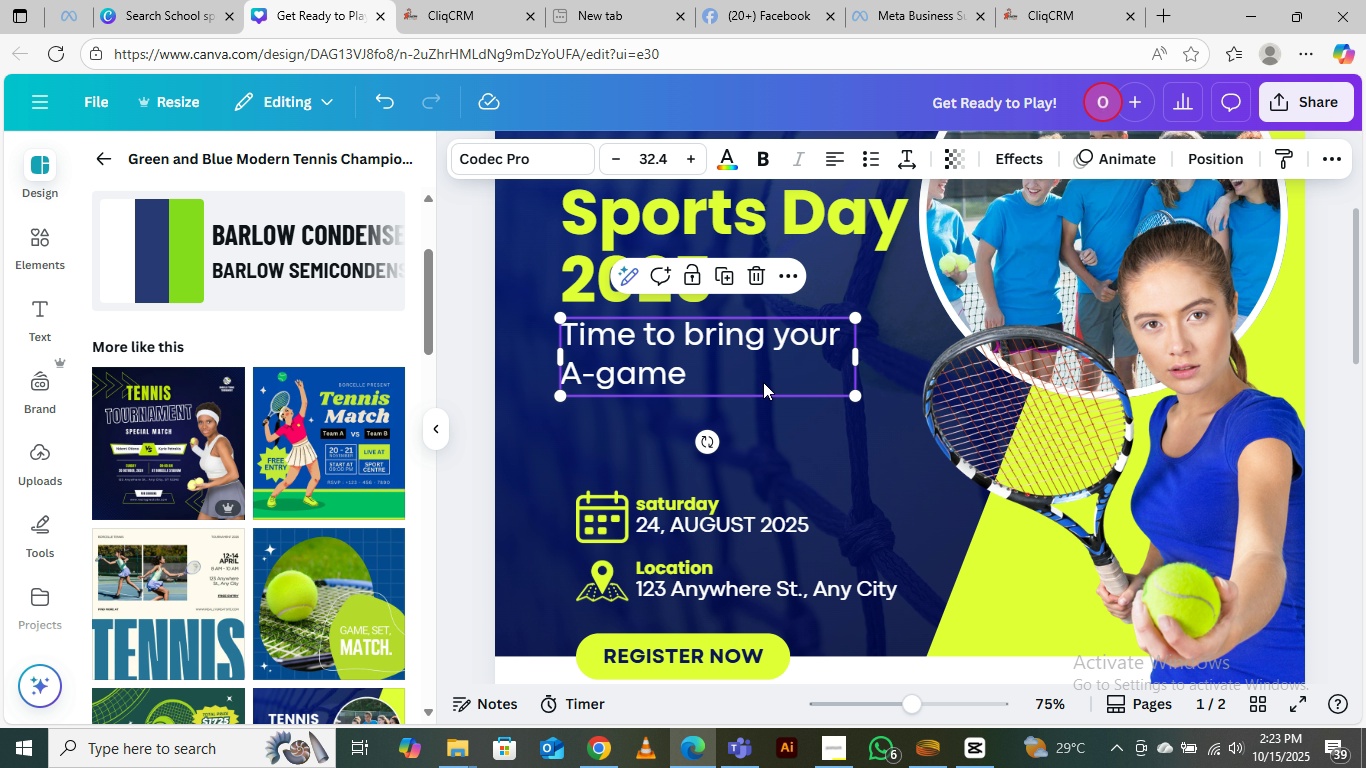 
scroll: coordinate [776, 377], scroll_direction: down, amount: 3.0
 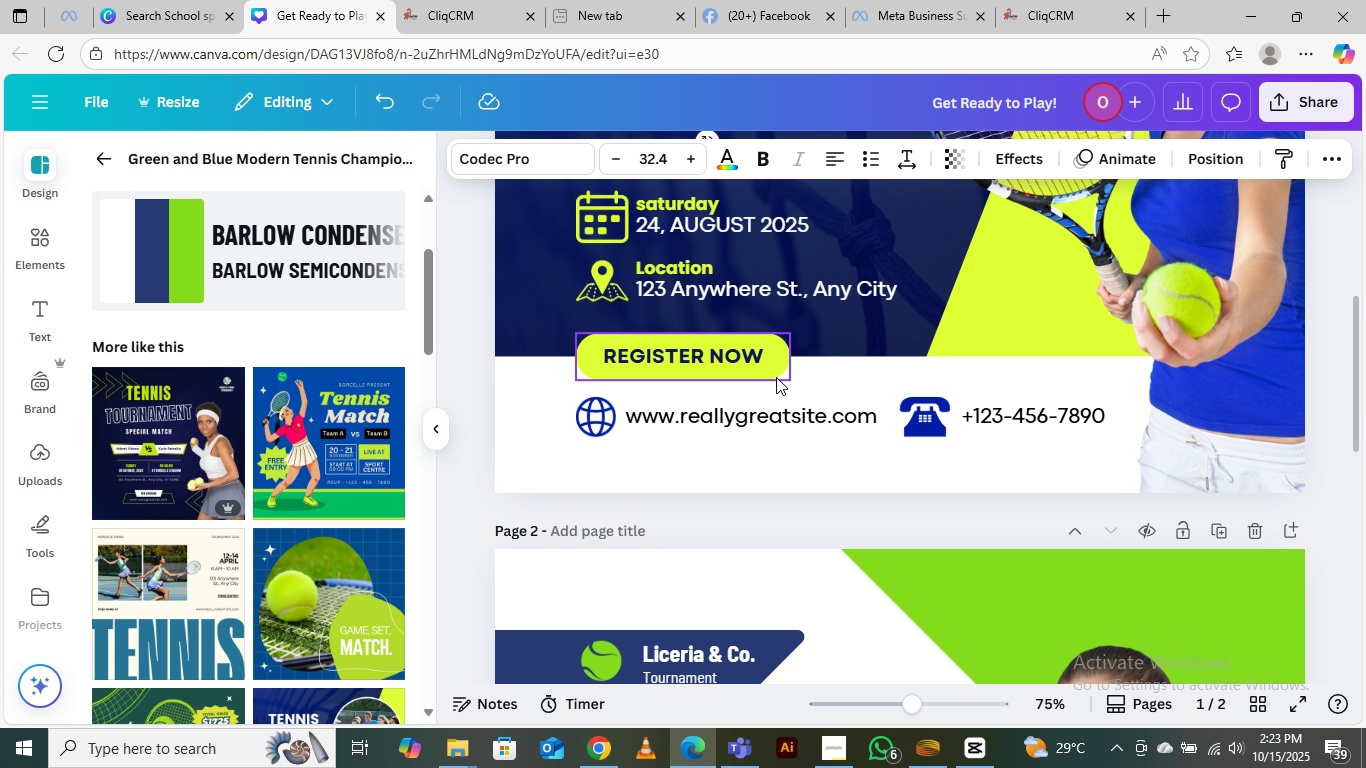 
scroll: coordinate [776, 377], scroll_direction: up, amount: 1.0
 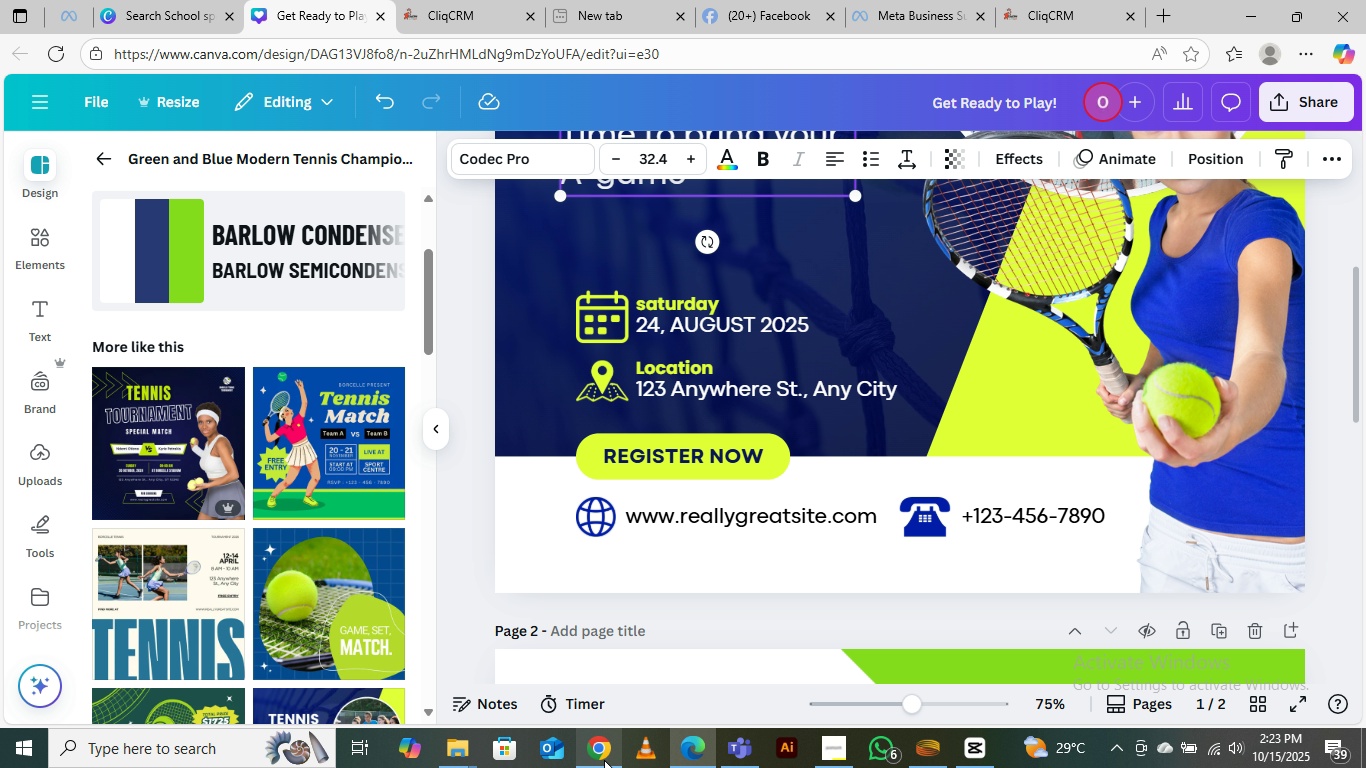 
left_click([610, 694])
 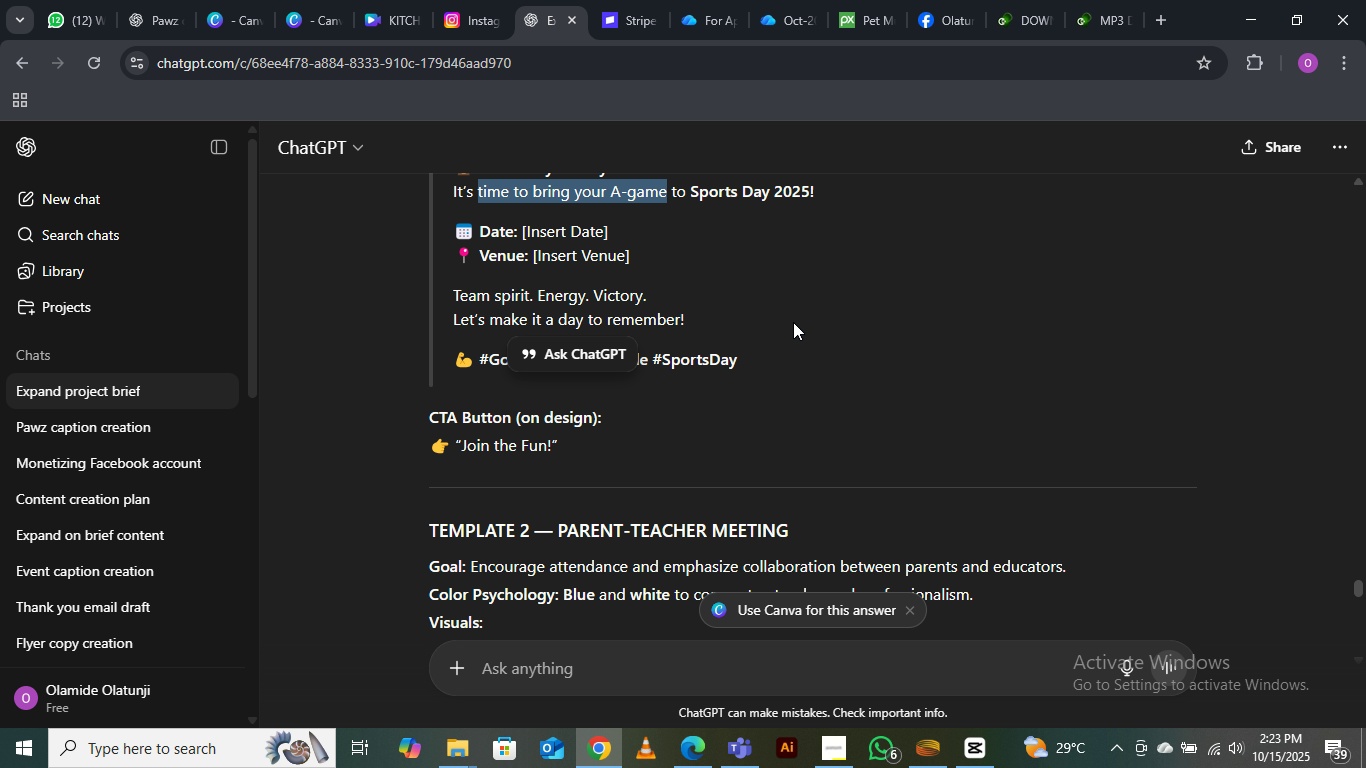 
left_click([793, 322])
 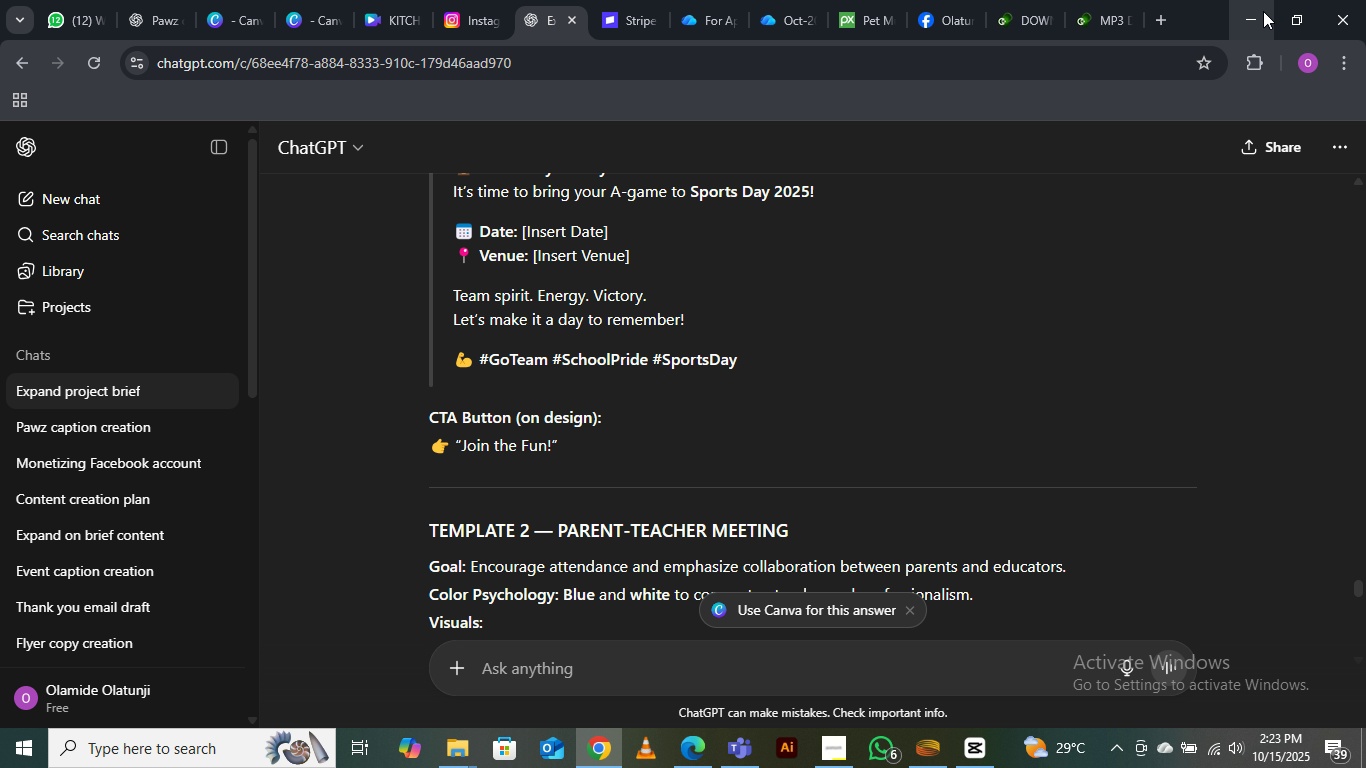 
left_click([1263, 11])
 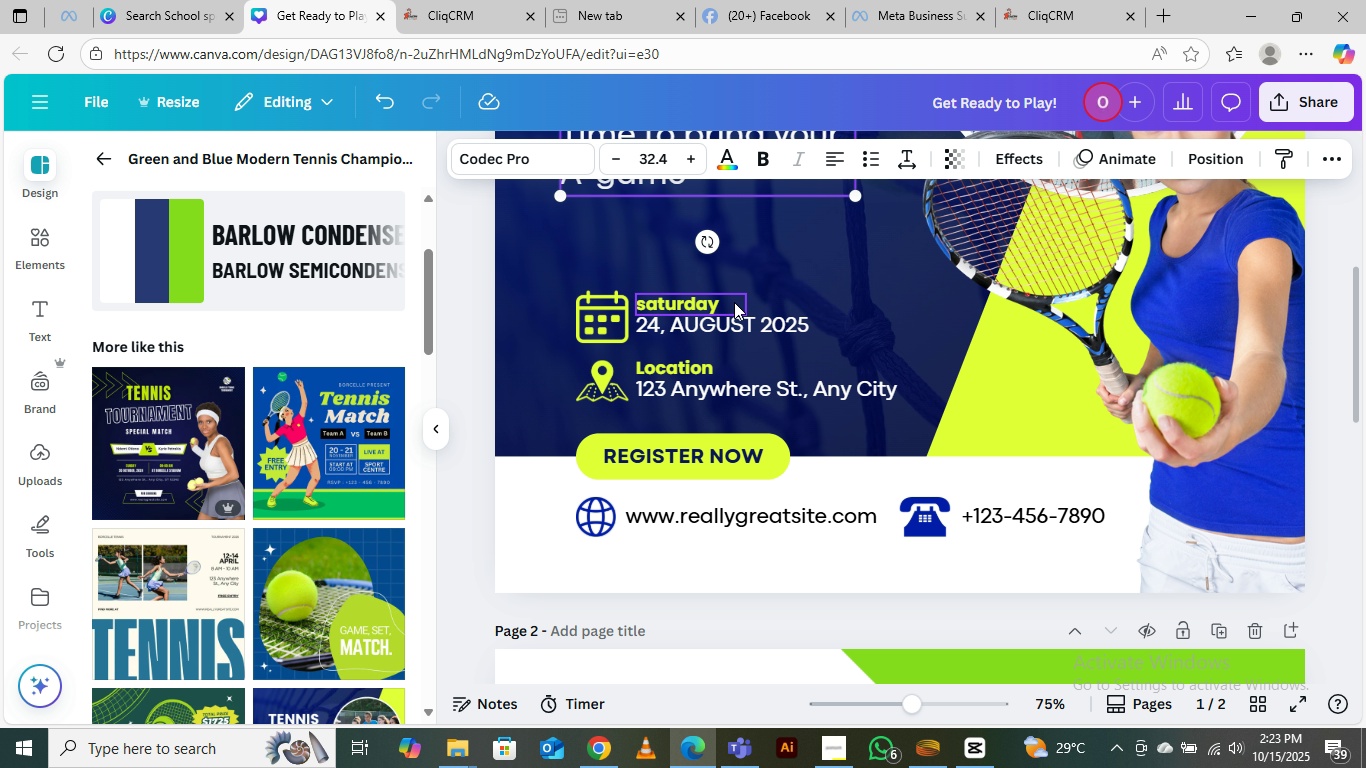 
scroll: coordinate [765, 331], scroll_direction: up, amount: 1.0
 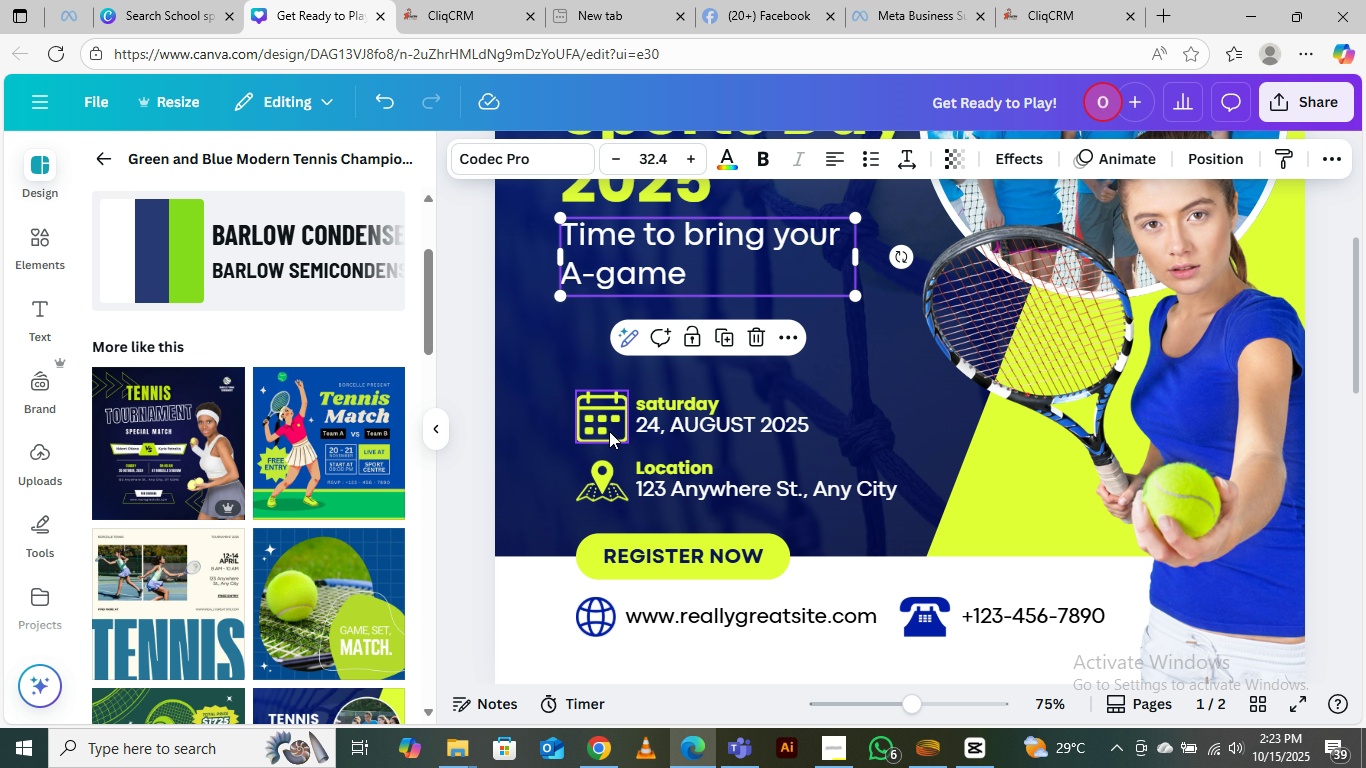 
left_click([609, 431])
 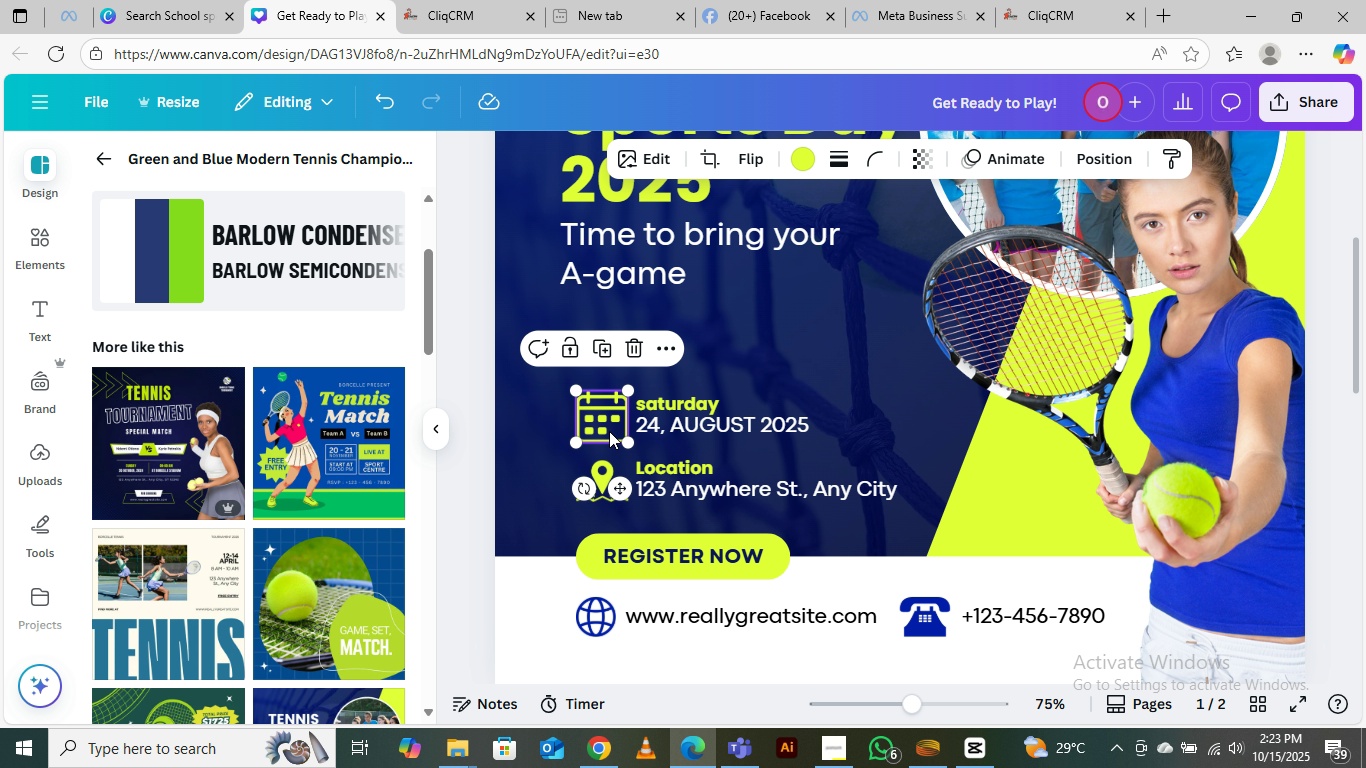 
hold_key(key=ShiftLeft, duration=1.5)
left_click([657, 400])
 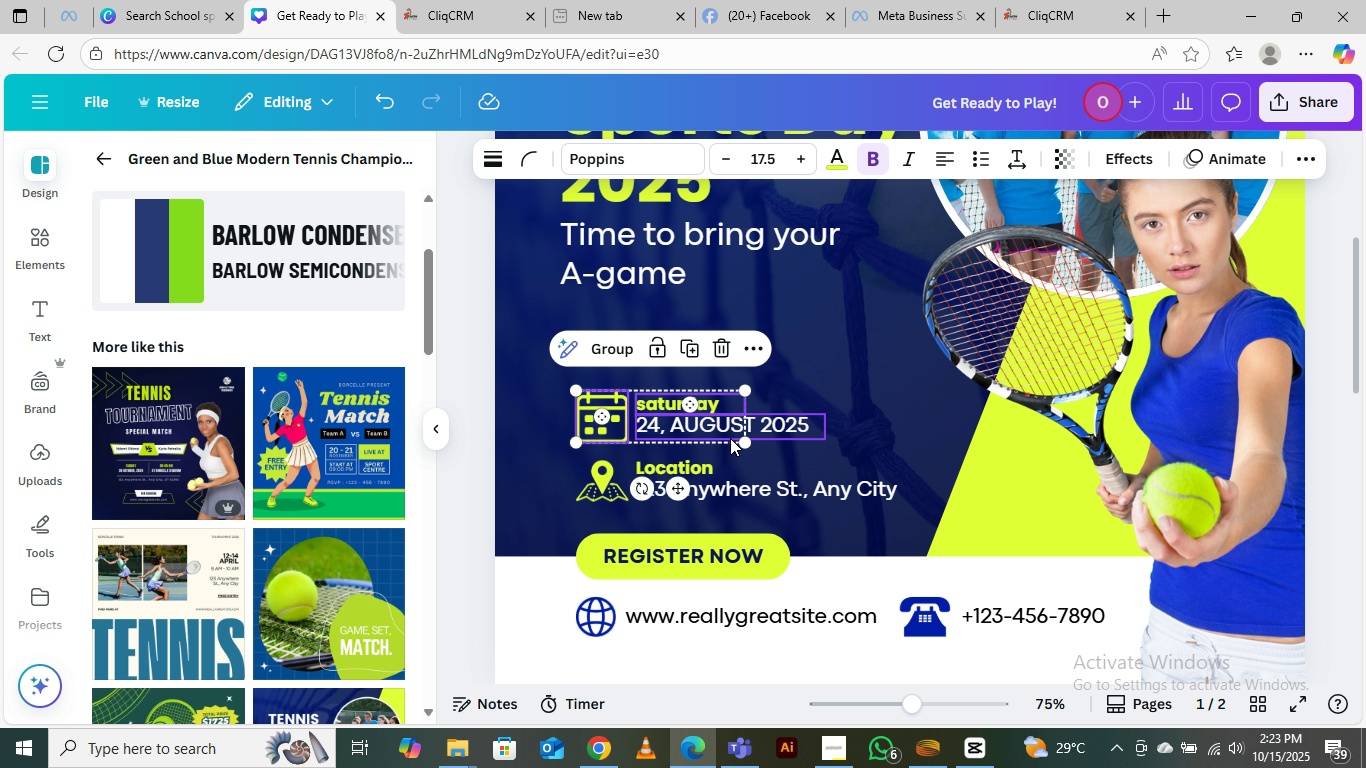 
hold_key(key=ShiftLeft, duration=1.51)
left_click([785, 426])
 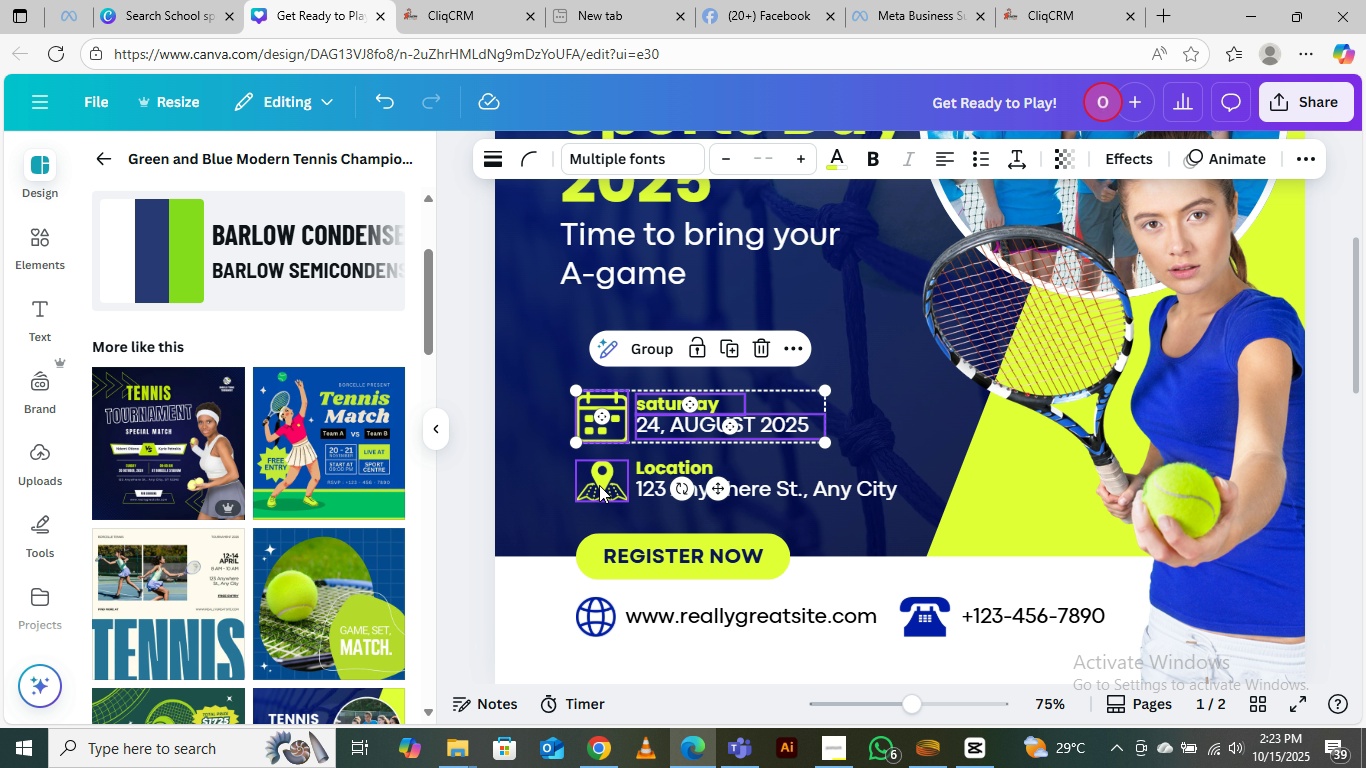 
hold_key(key=ShiftLeft, duration=1.51)
left_click([595, 485])
 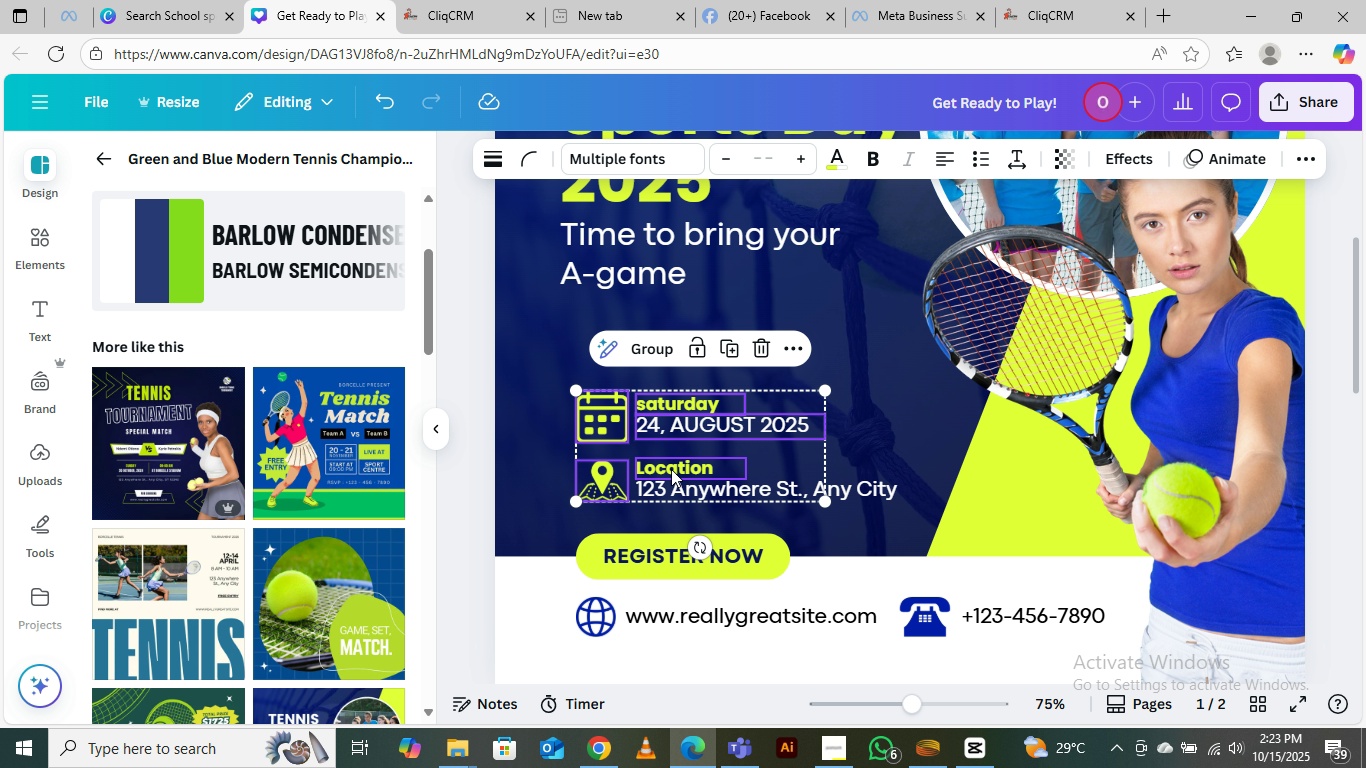 
left_click([671, 469])
 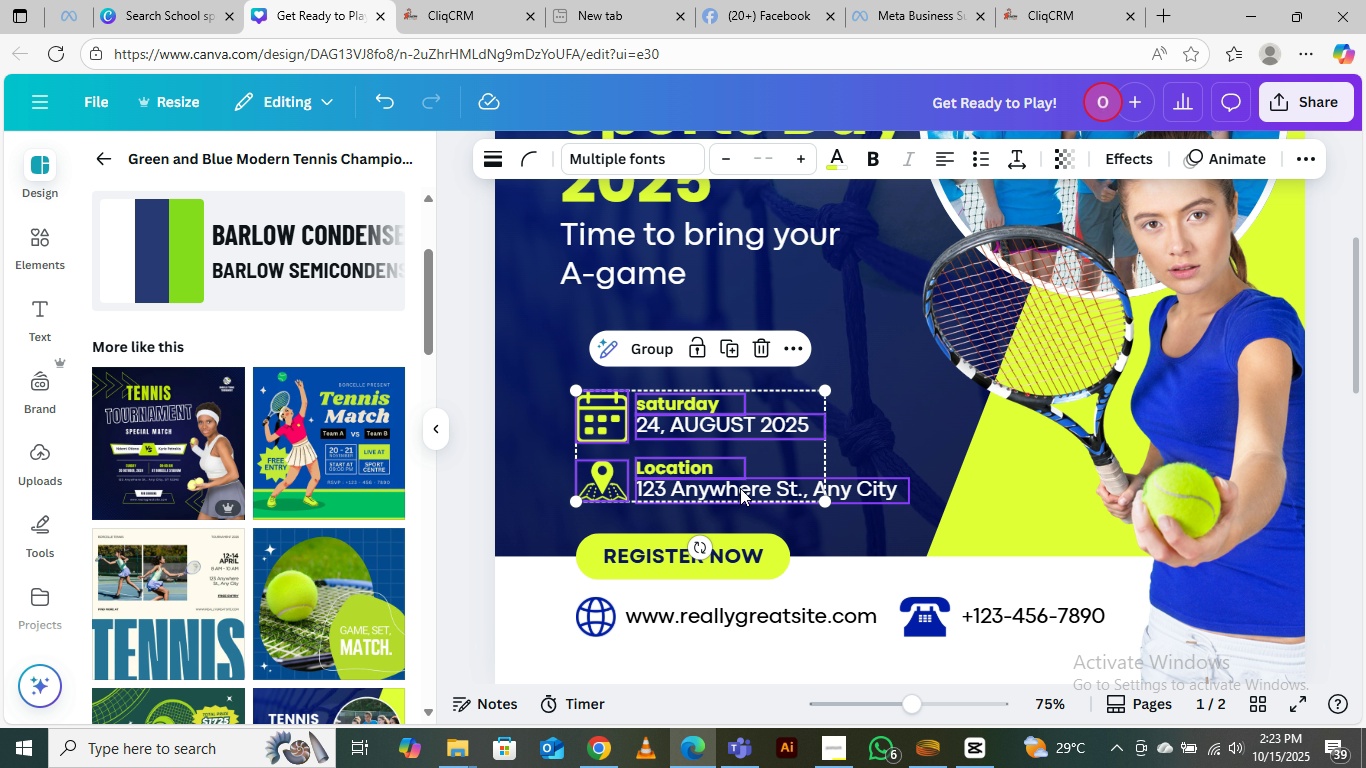 
hold_key(key=ShiftLeft, duration=0.48)
left_click([740, 488])
 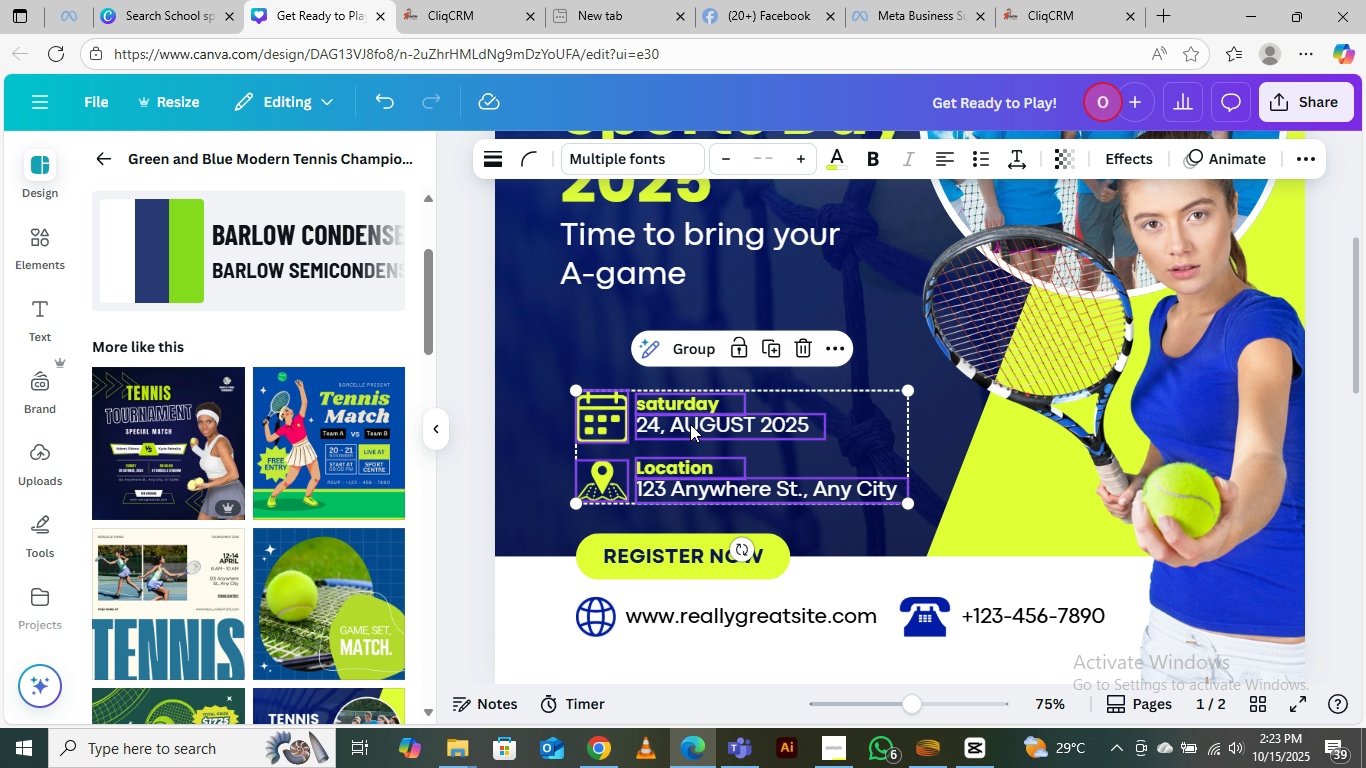 
left_click_drag(start_coordinate=[690, 421], to_coordinate=[668, 342])
 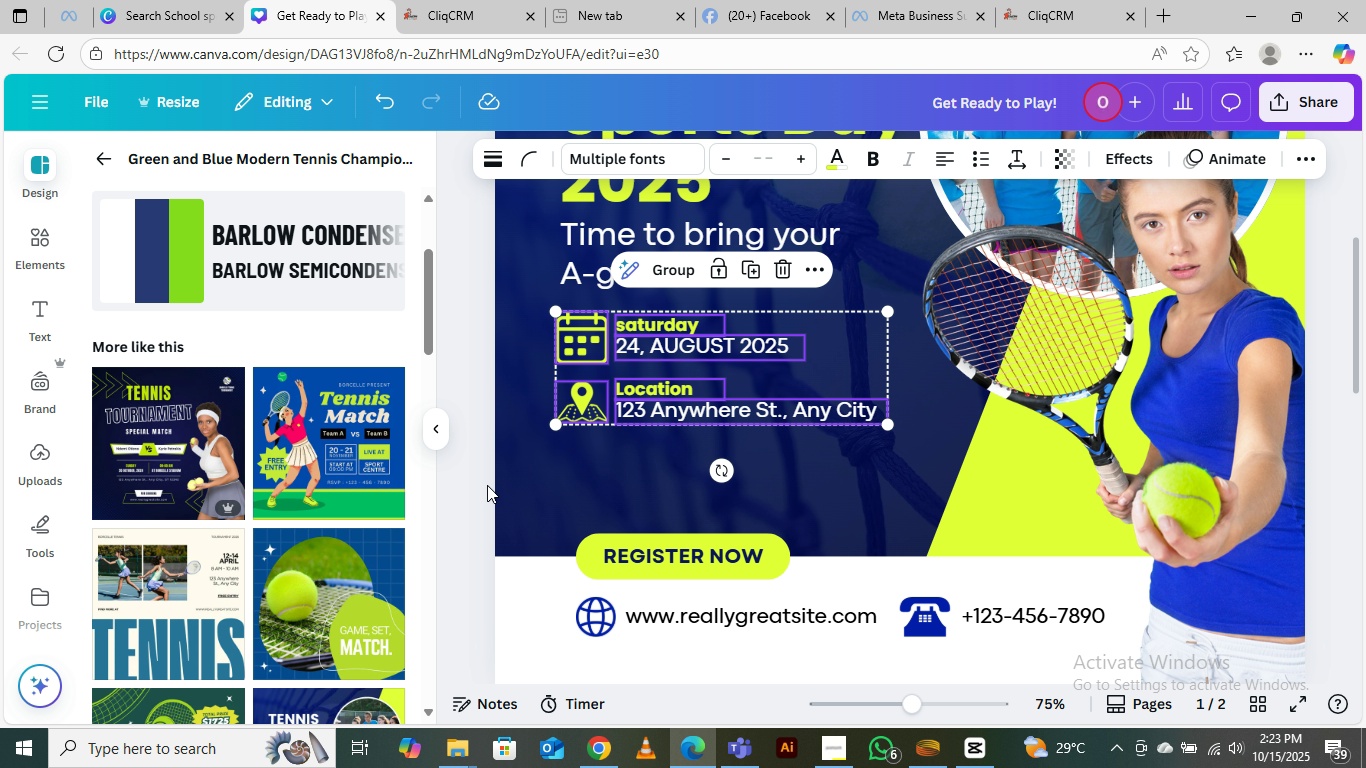 
left_click([478, 482])
 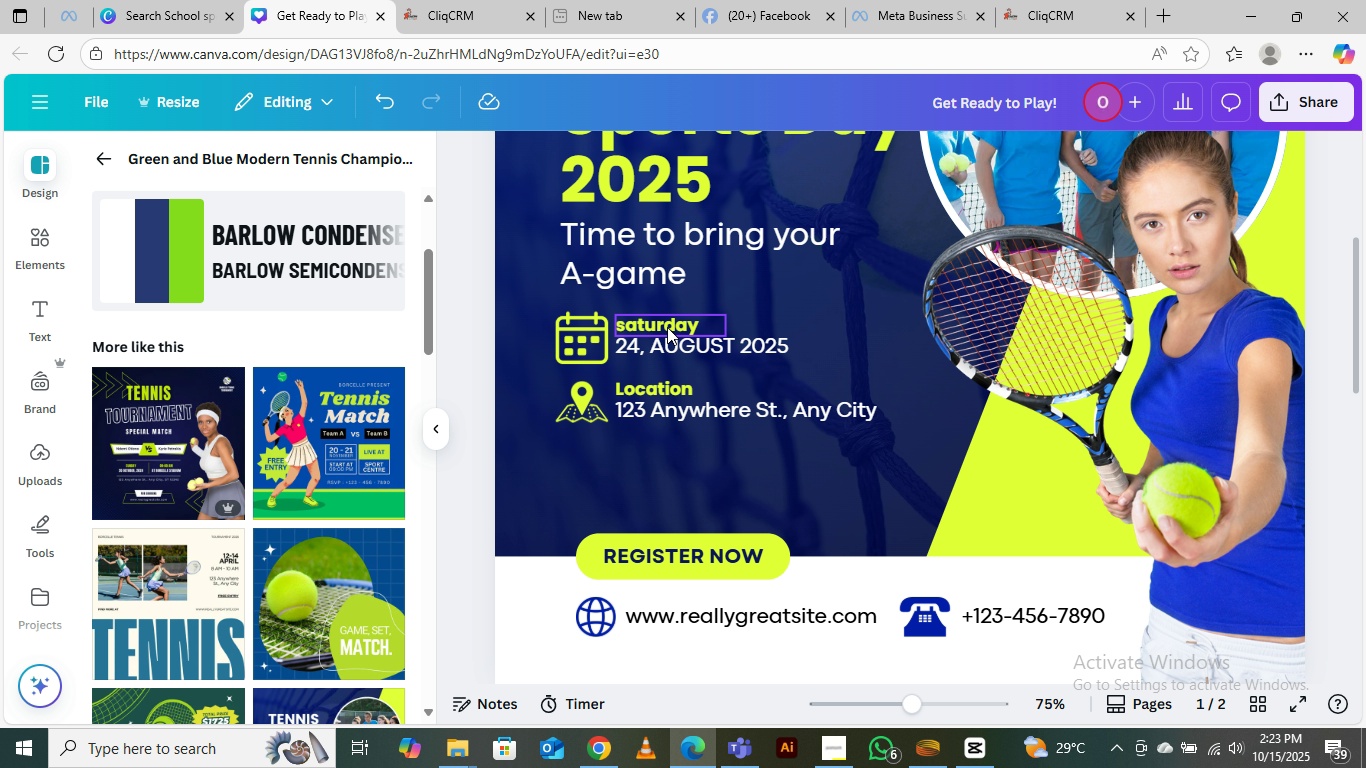 
double_click([667, 327])
 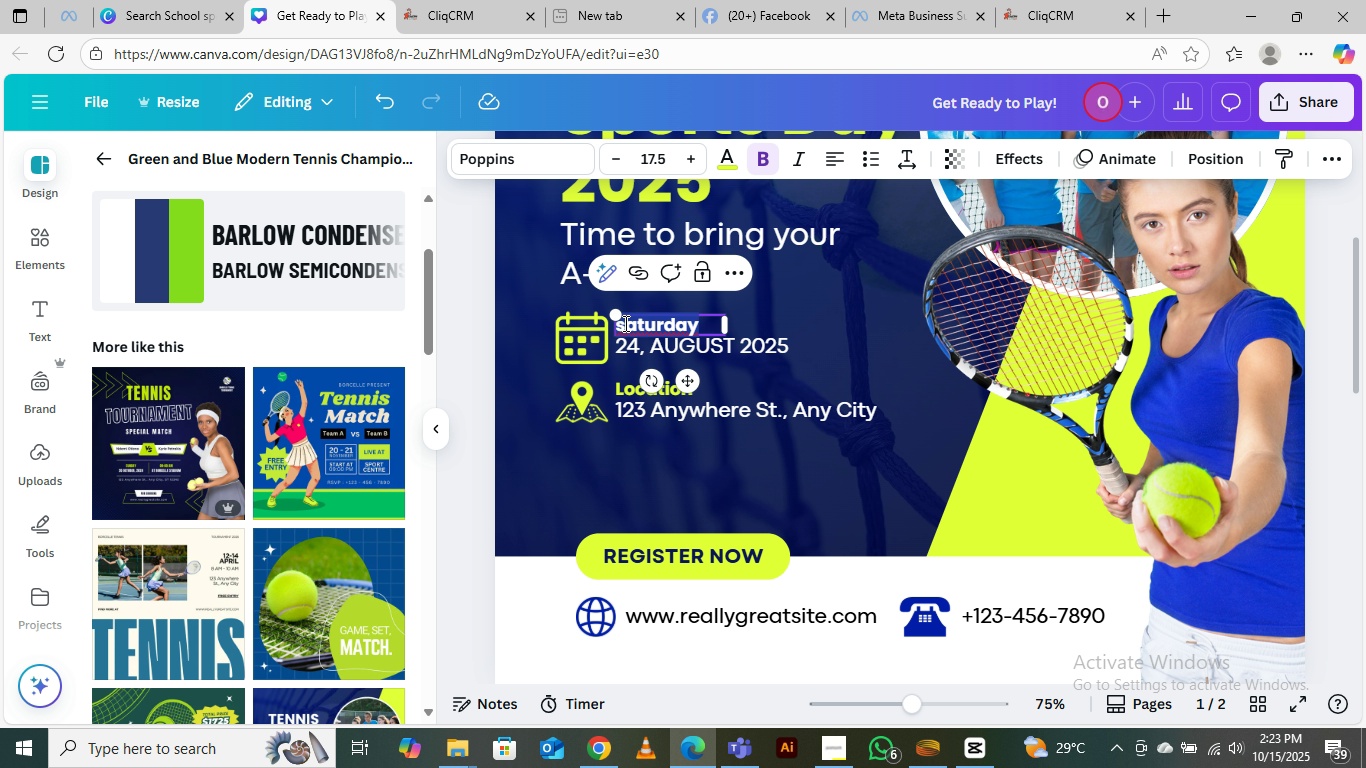 
left_click([624, 323])
 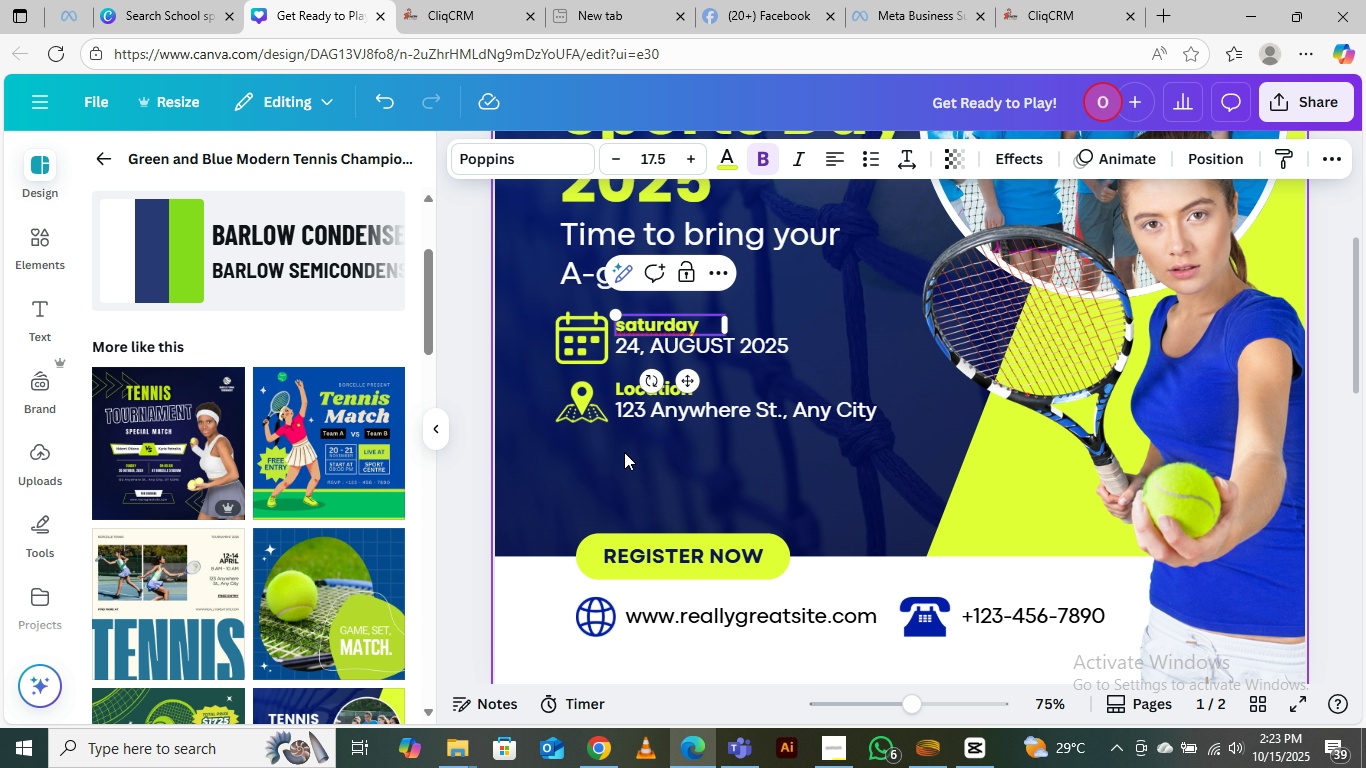 
key(Backspace)
 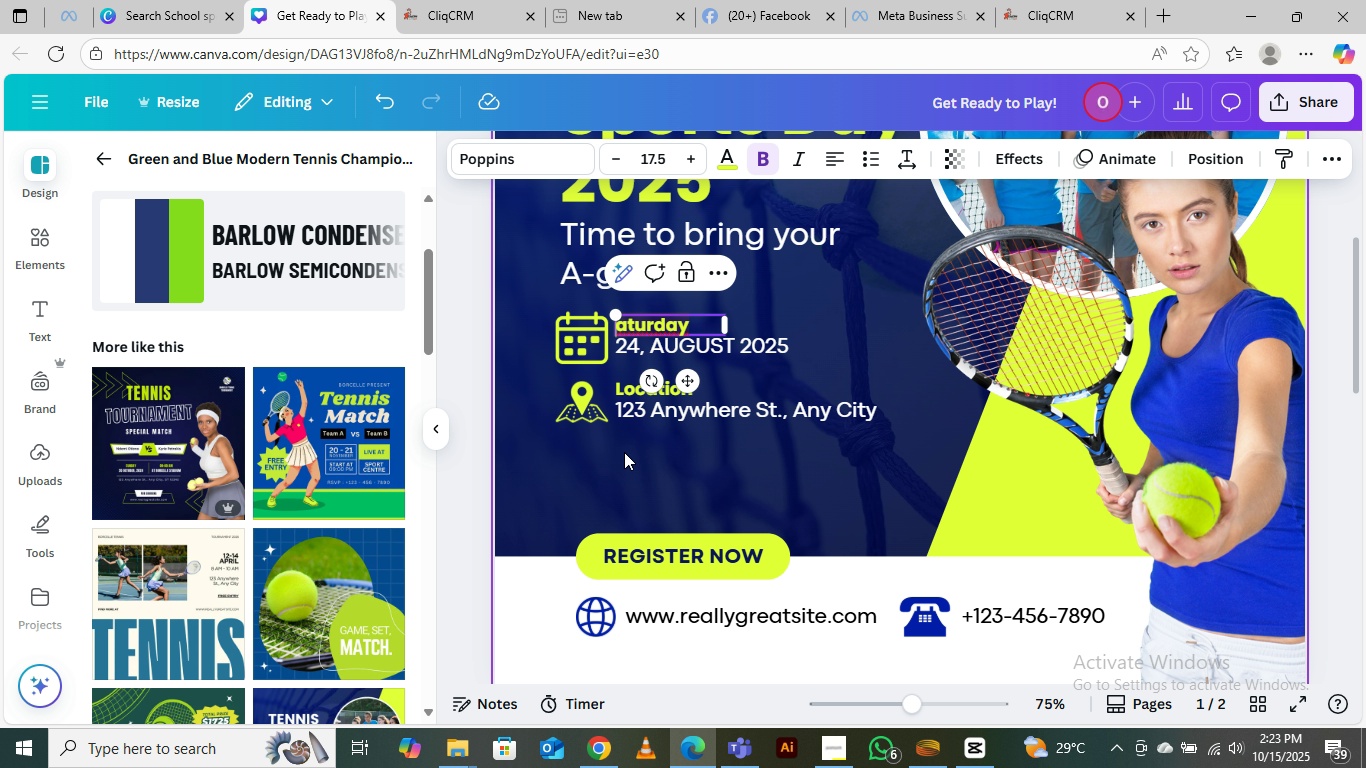 
key(CapsLock)
 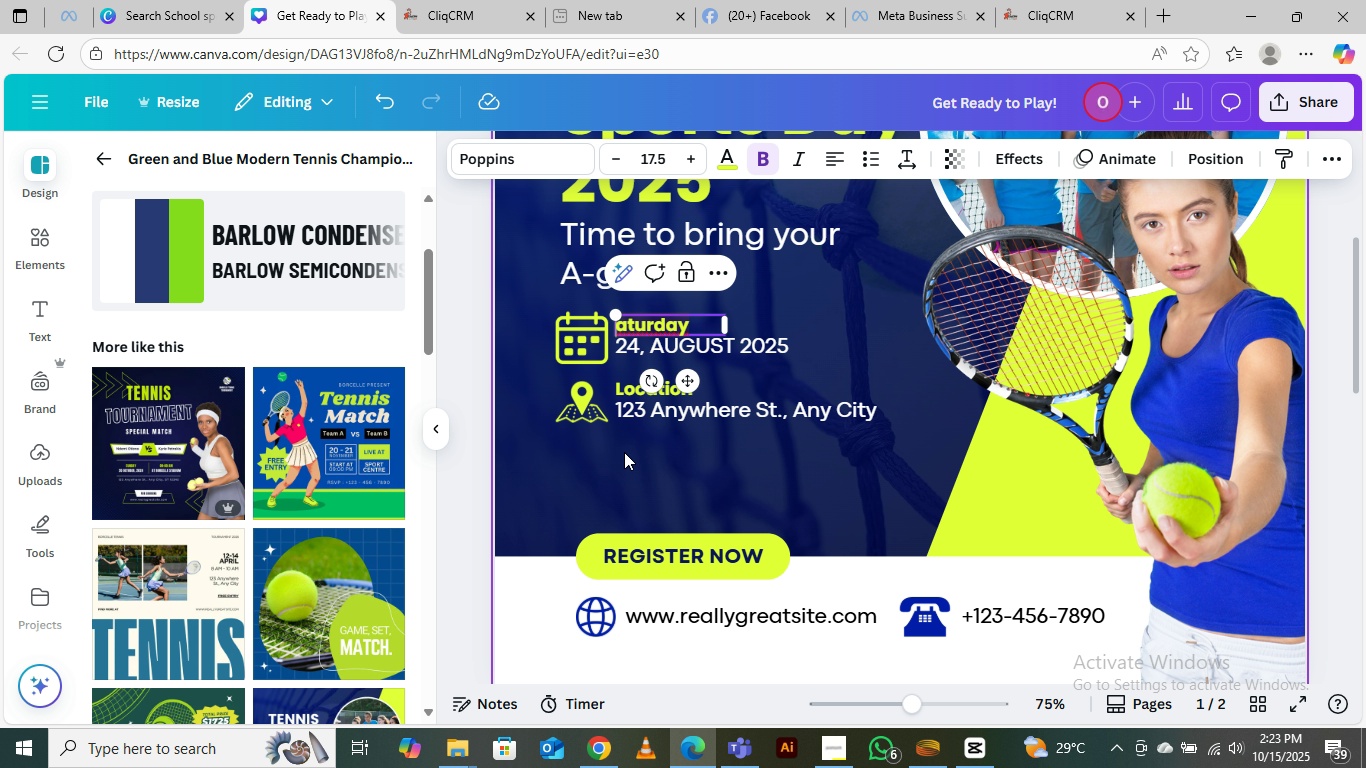 
key(CapsLock)
 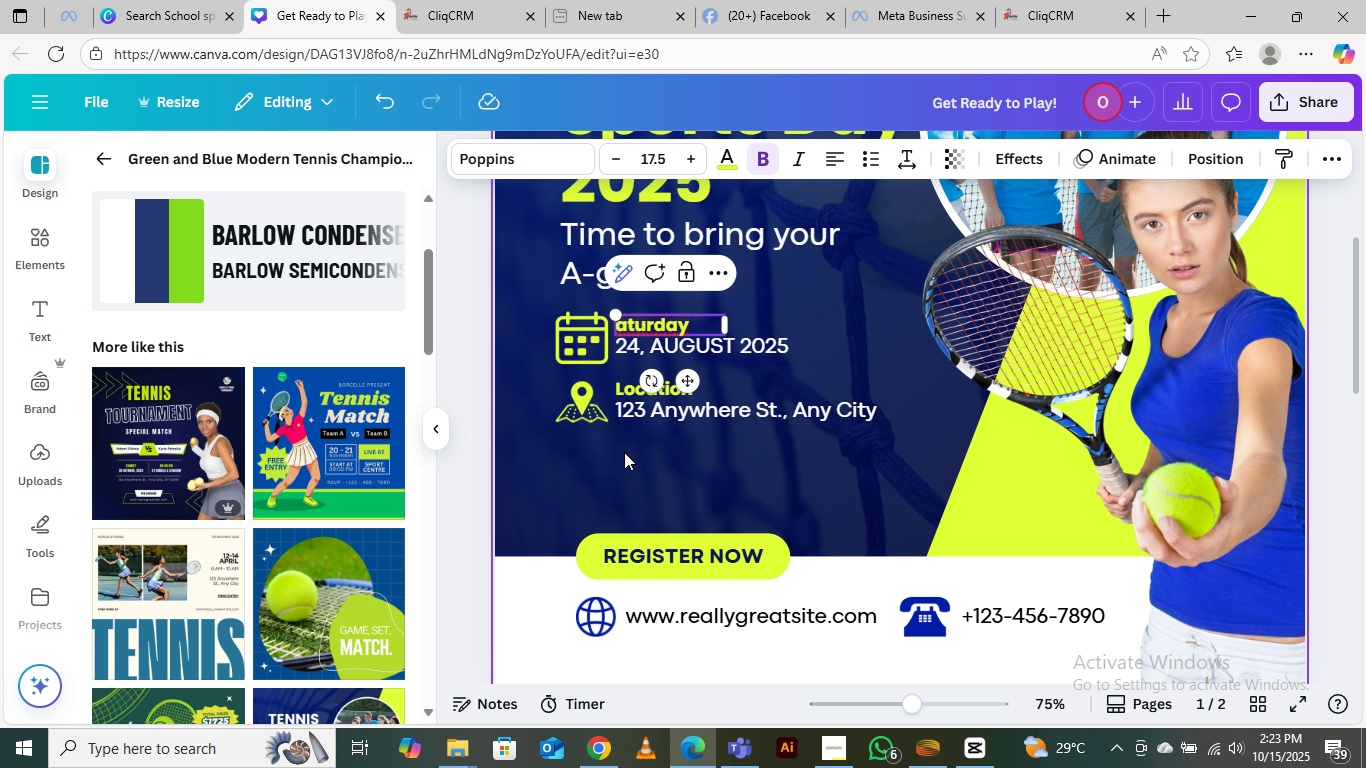 
key(S)
 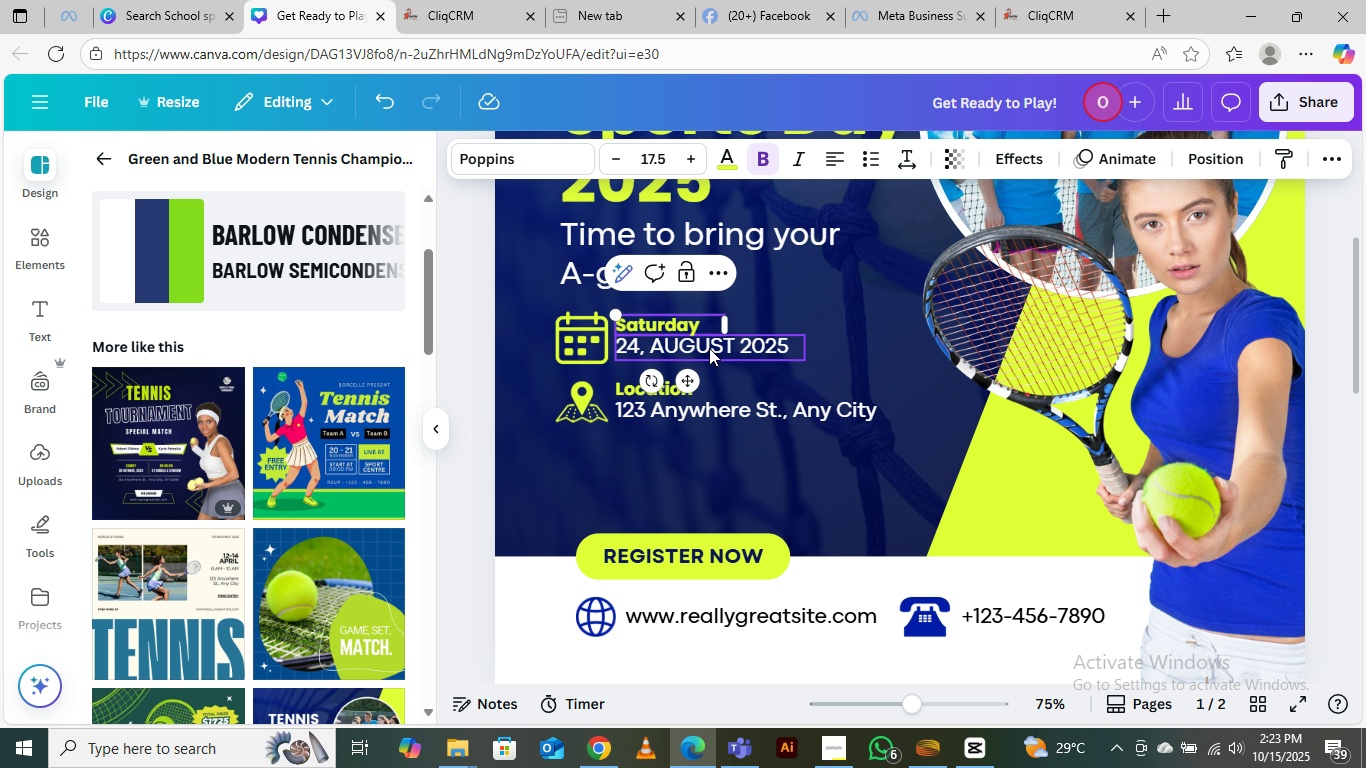 
left_click([742, 352])
 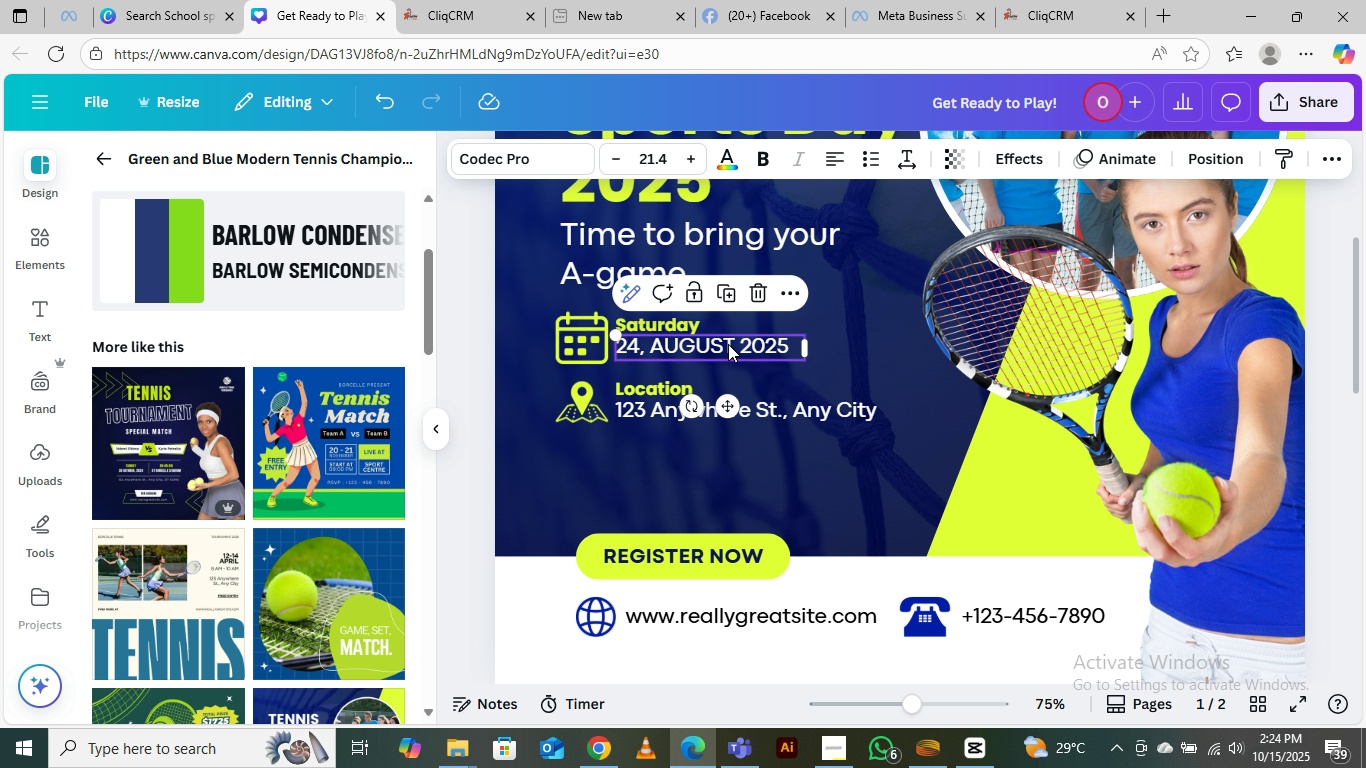 
double_click([728, 344])
 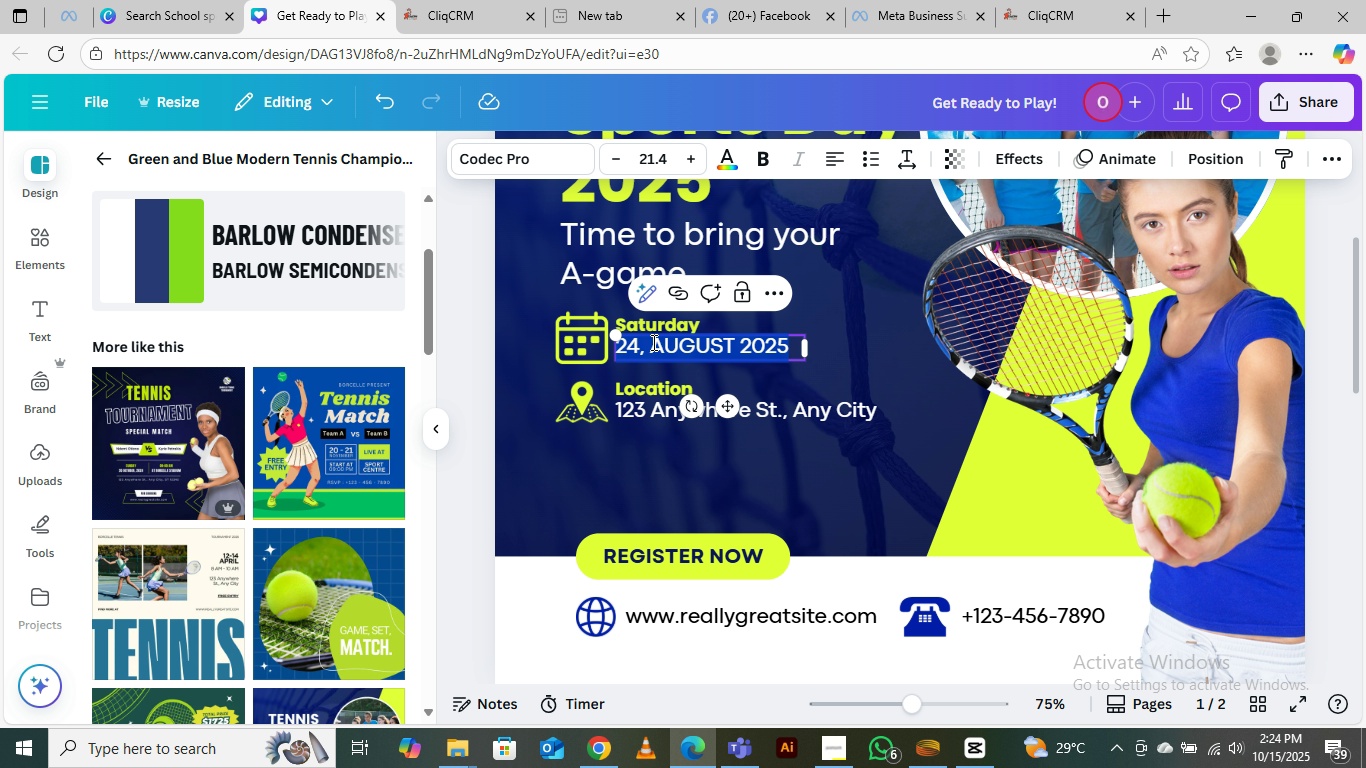 
left_click([652, 342])
 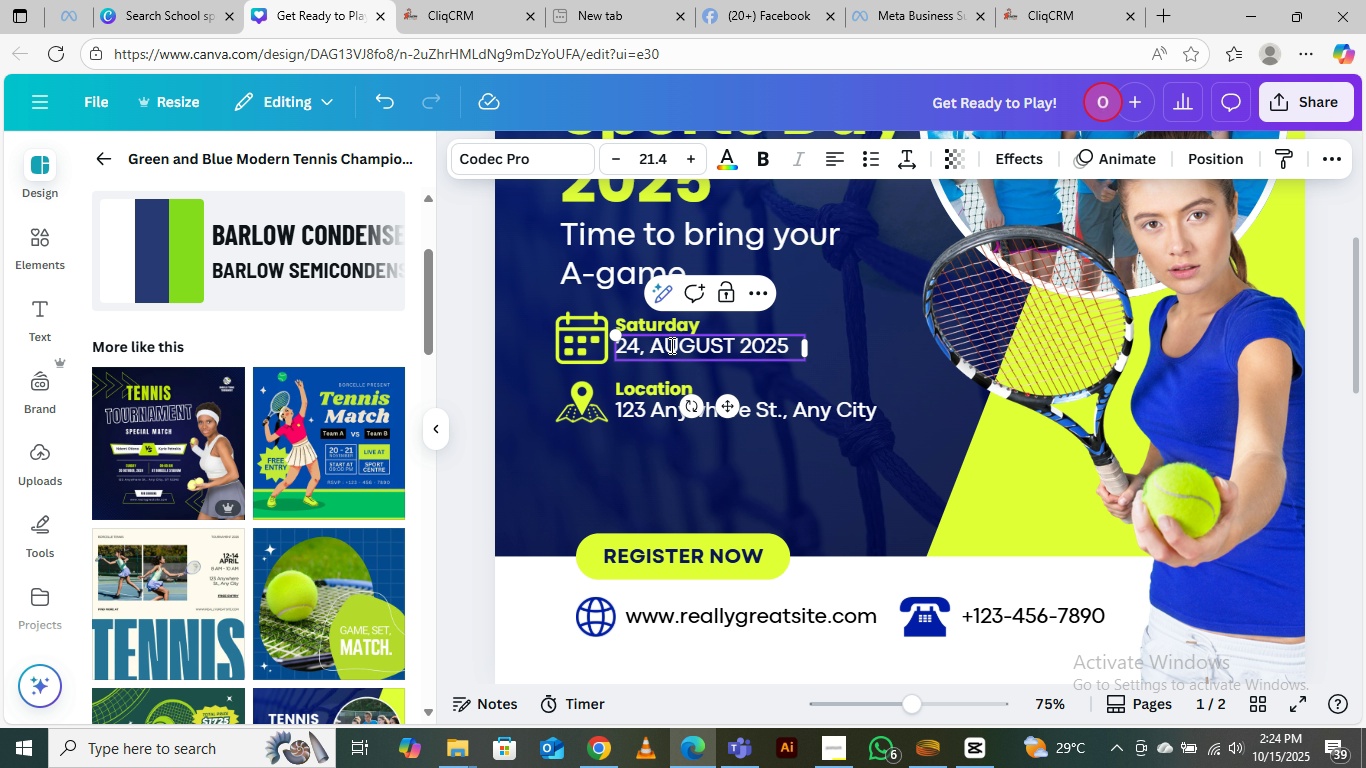 
left_click_drag(start_coordinate=[670, 345], to_coordinate=[730, 340])
 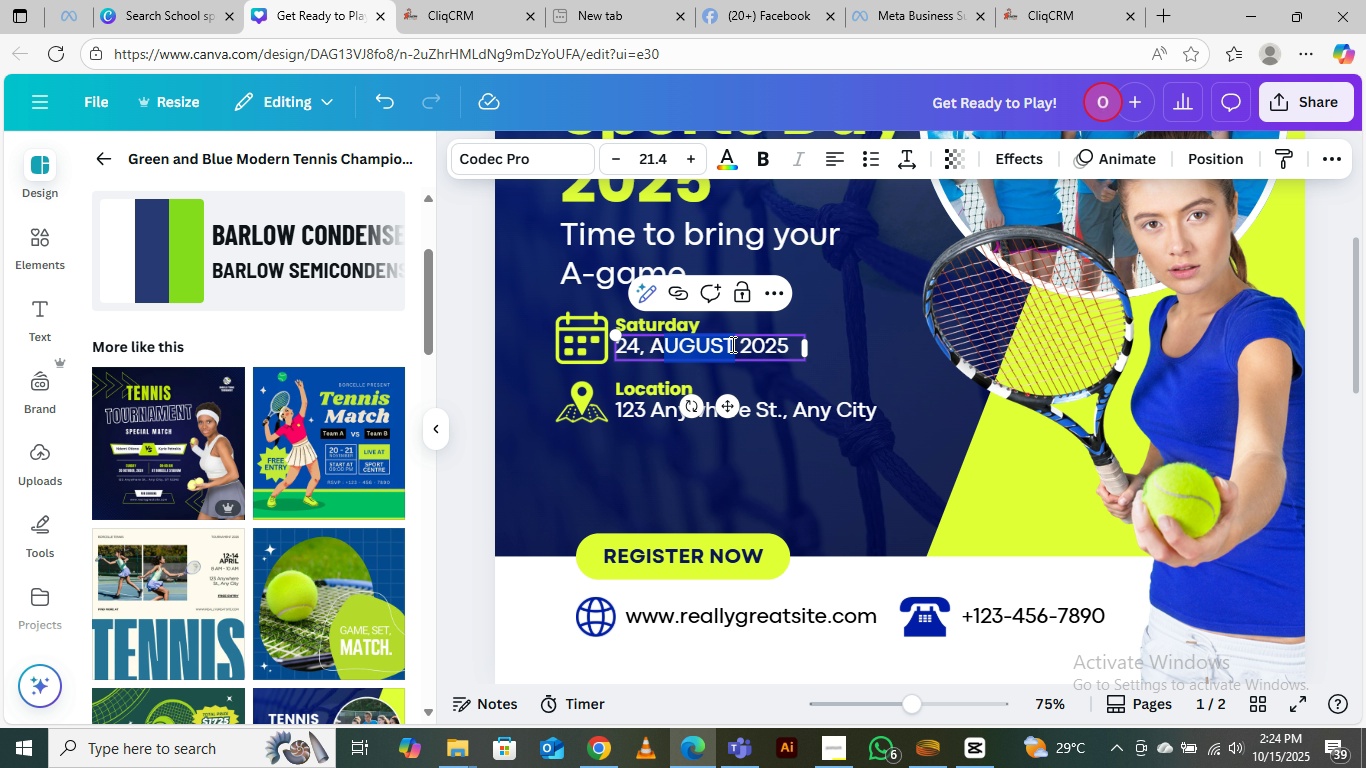 
type(ugust)
 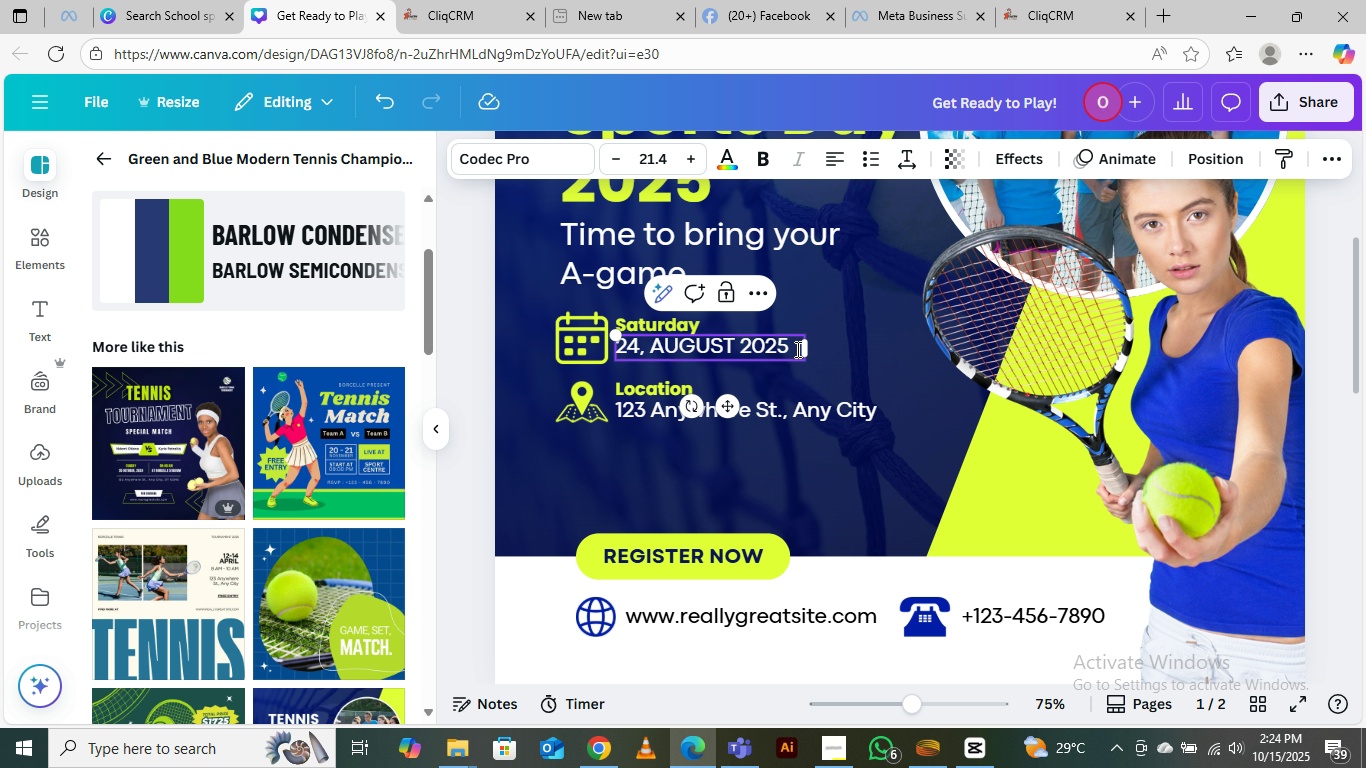 
left_click([790, 338])
 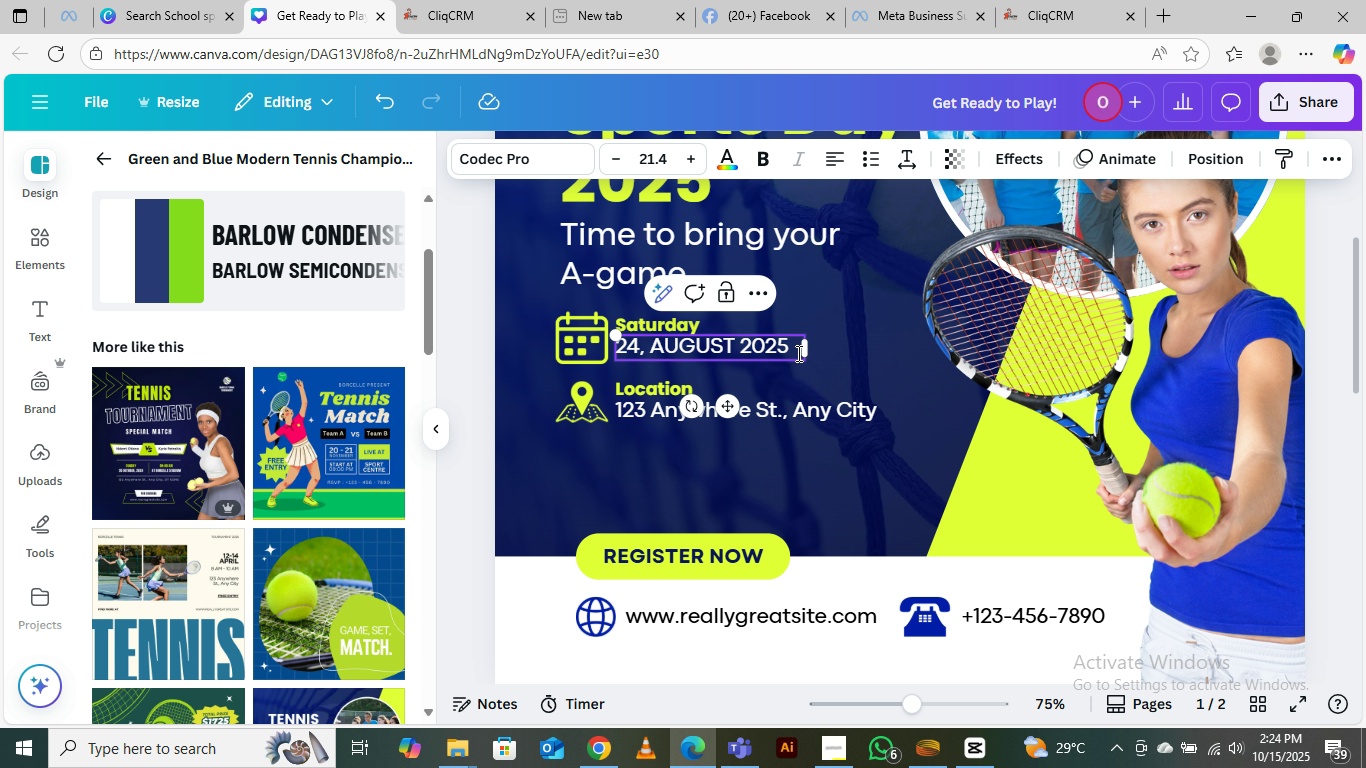 
key(Backspace)
 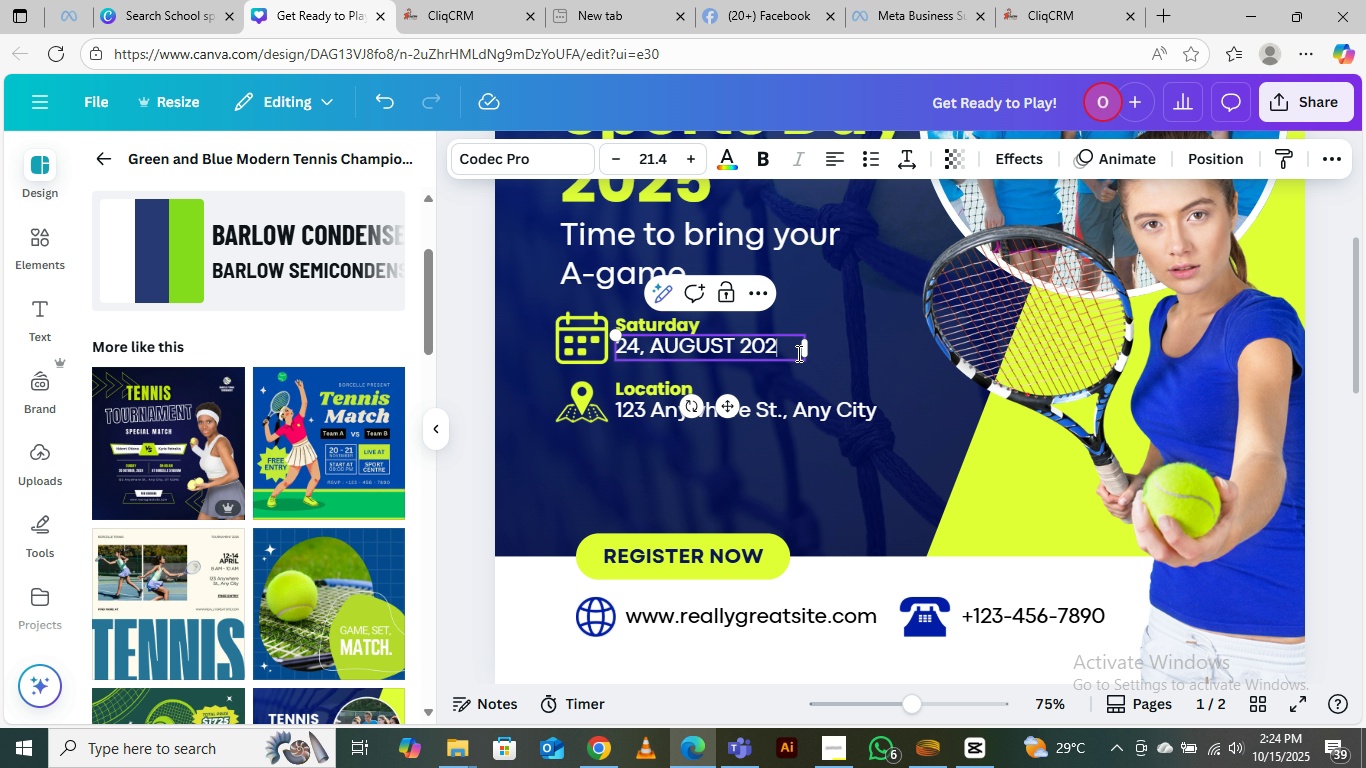 
key(4)
 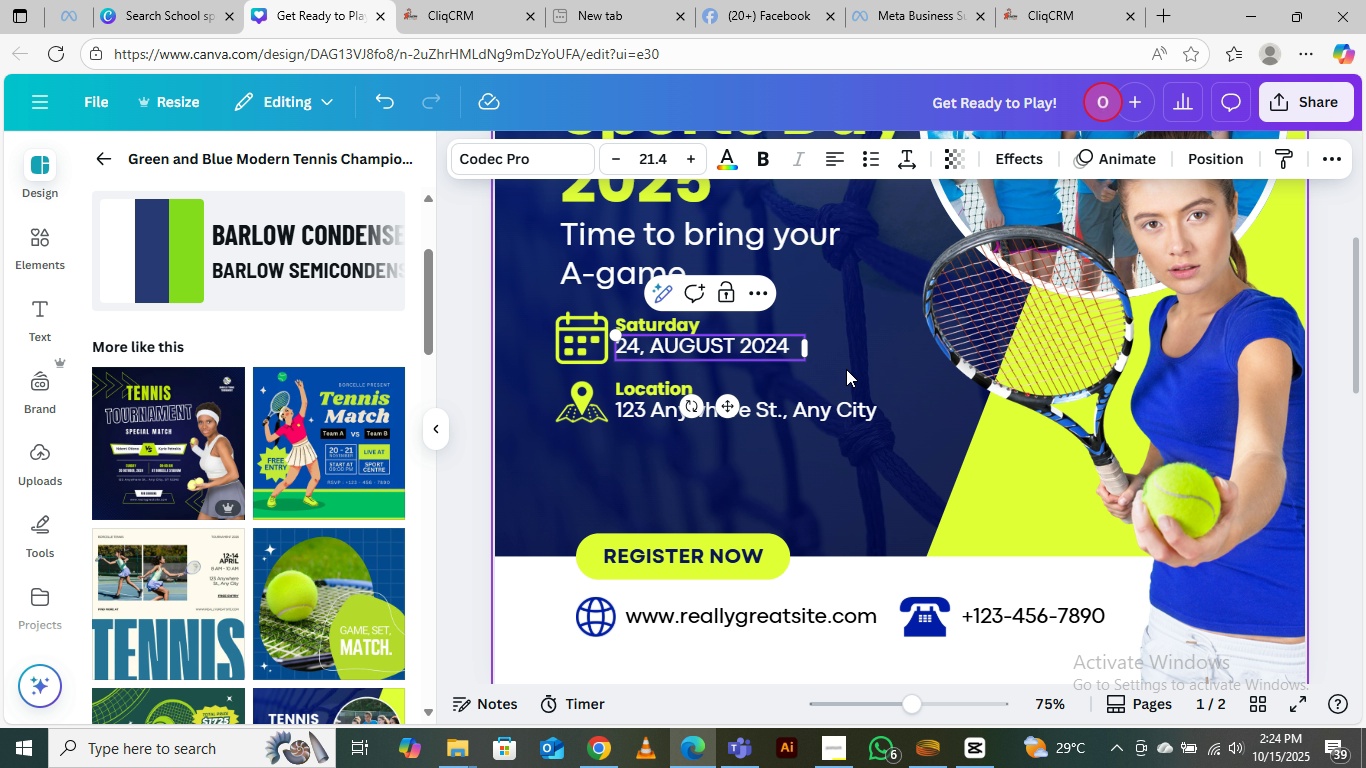 
left_click([910, 363])
 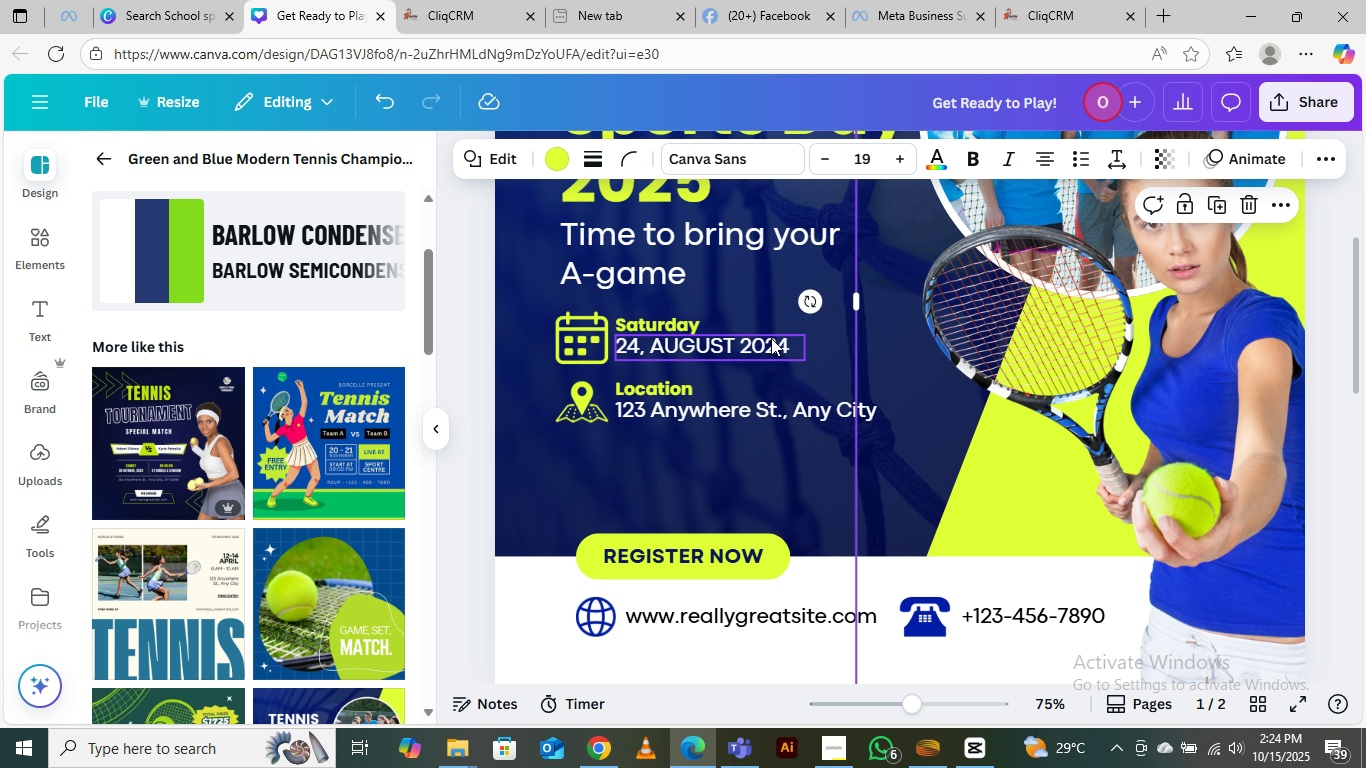 
left_click([771, 338])
 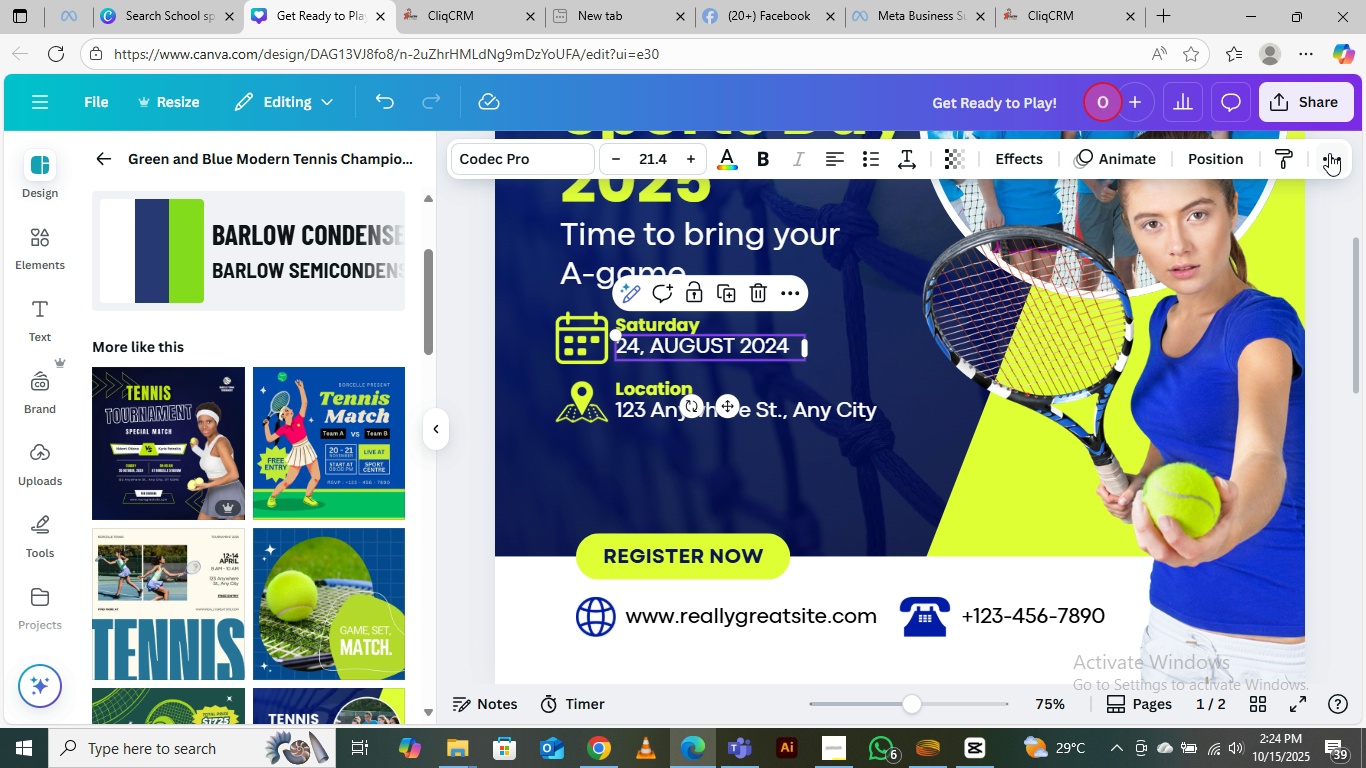 
left_click([1329, 153])
 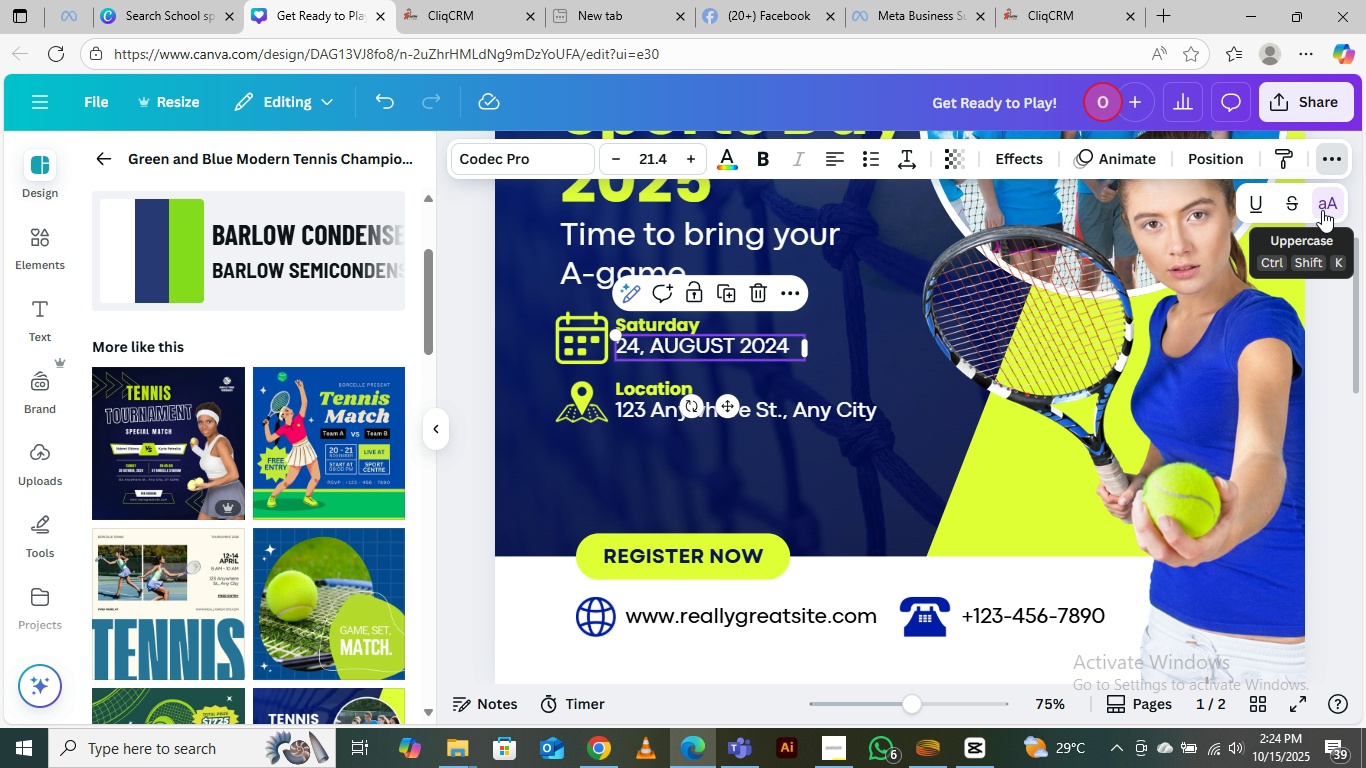 
left_click([1322, 210])
 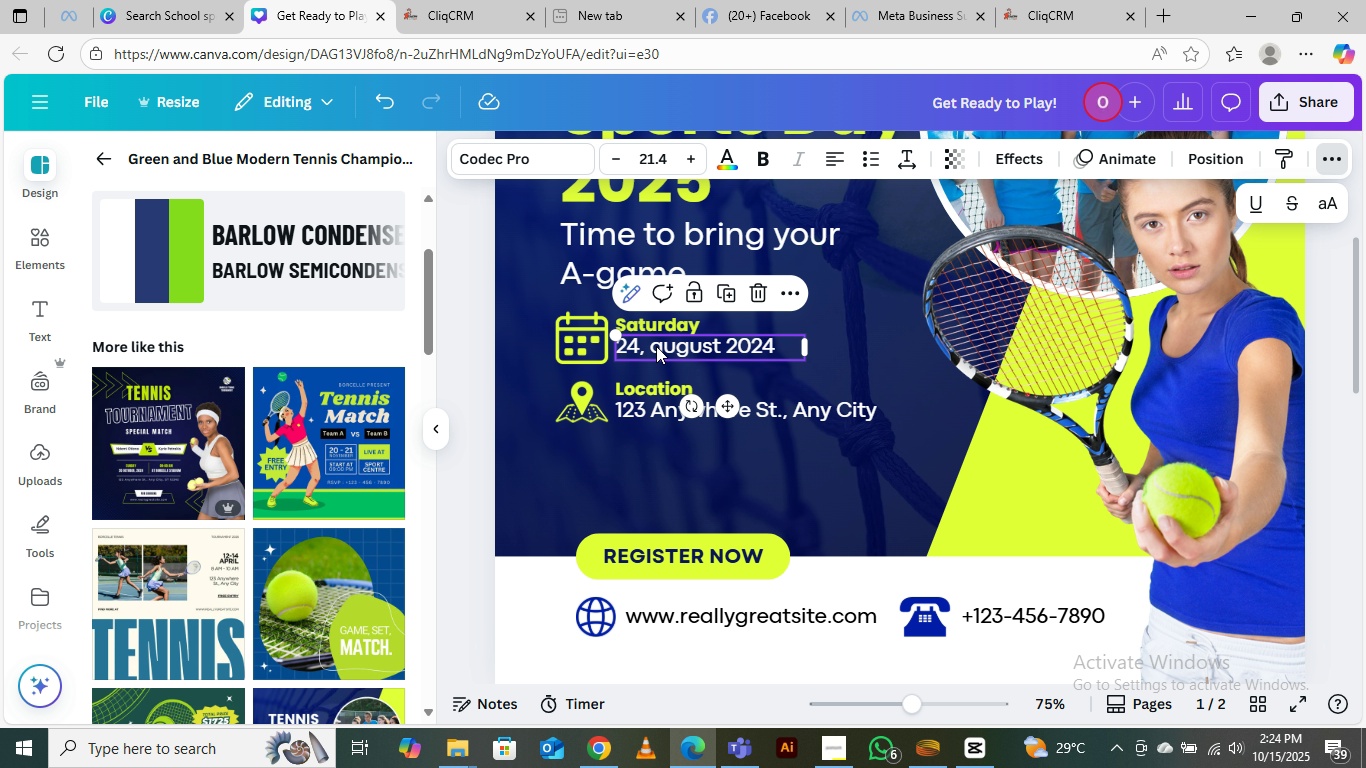 
double_click([665, 349])
 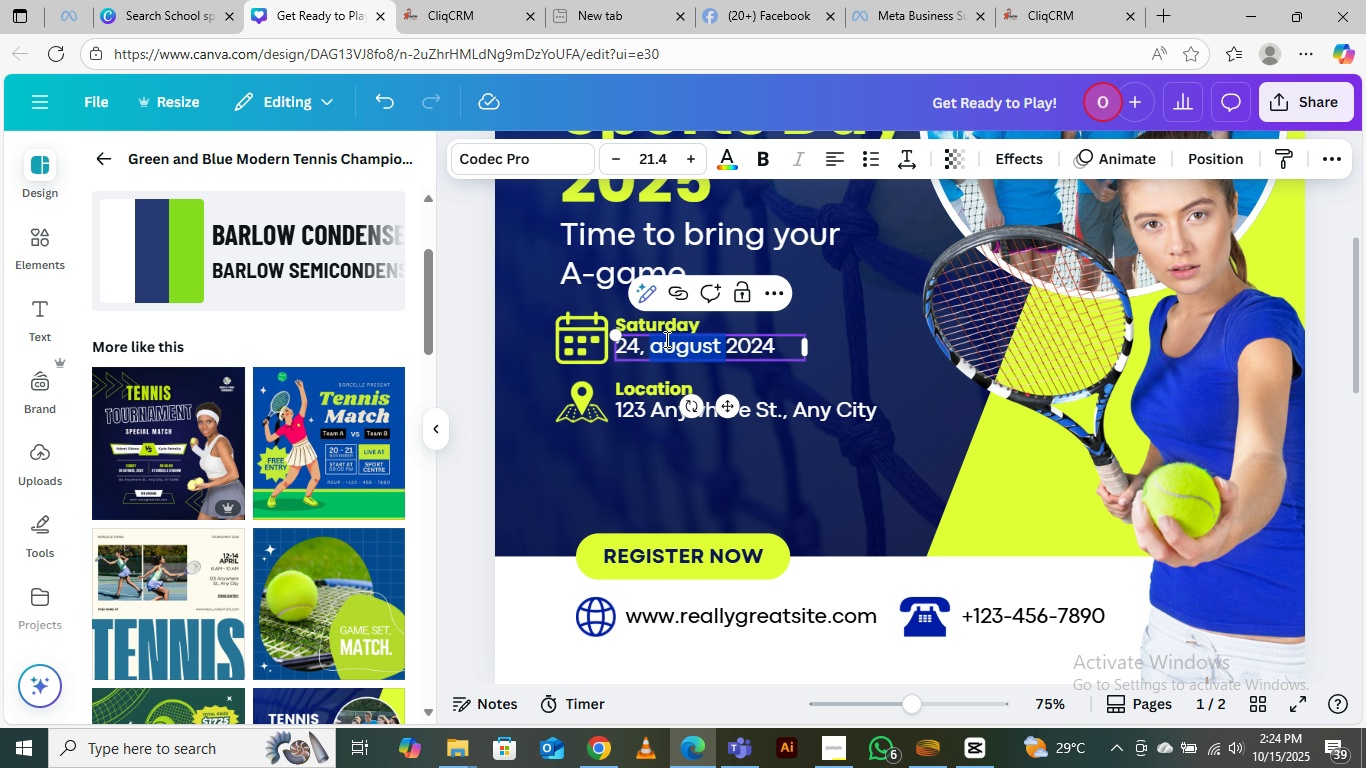 
triple_click([665, 339])
 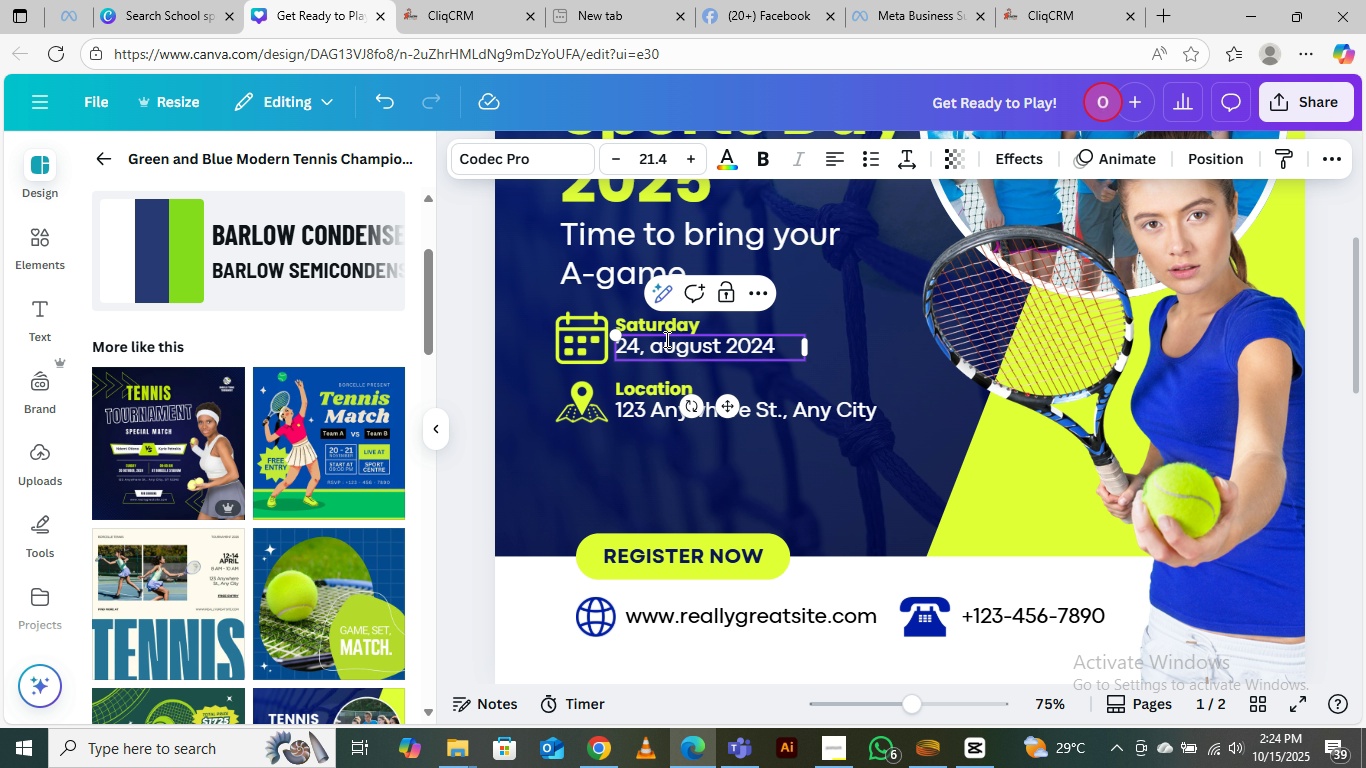 
key(Backspace)
 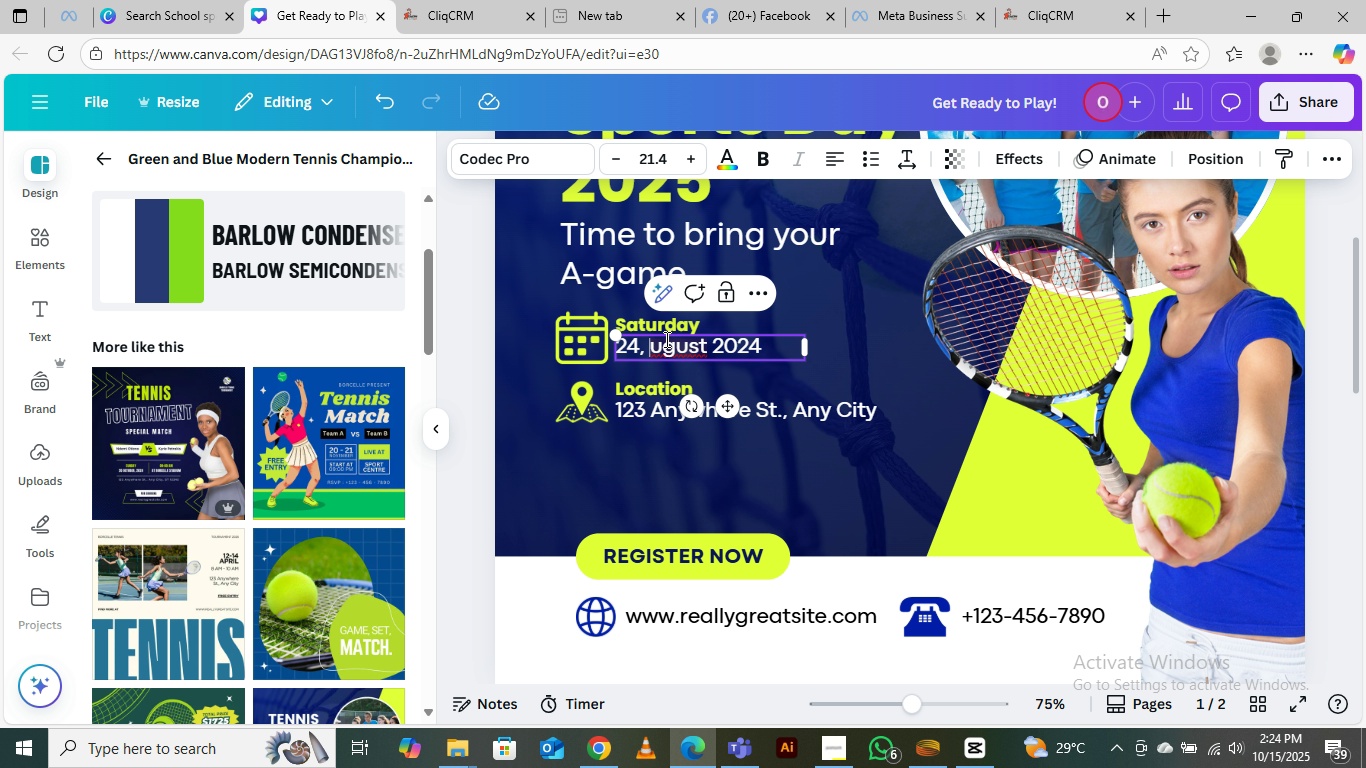 
key(CapsLock)
 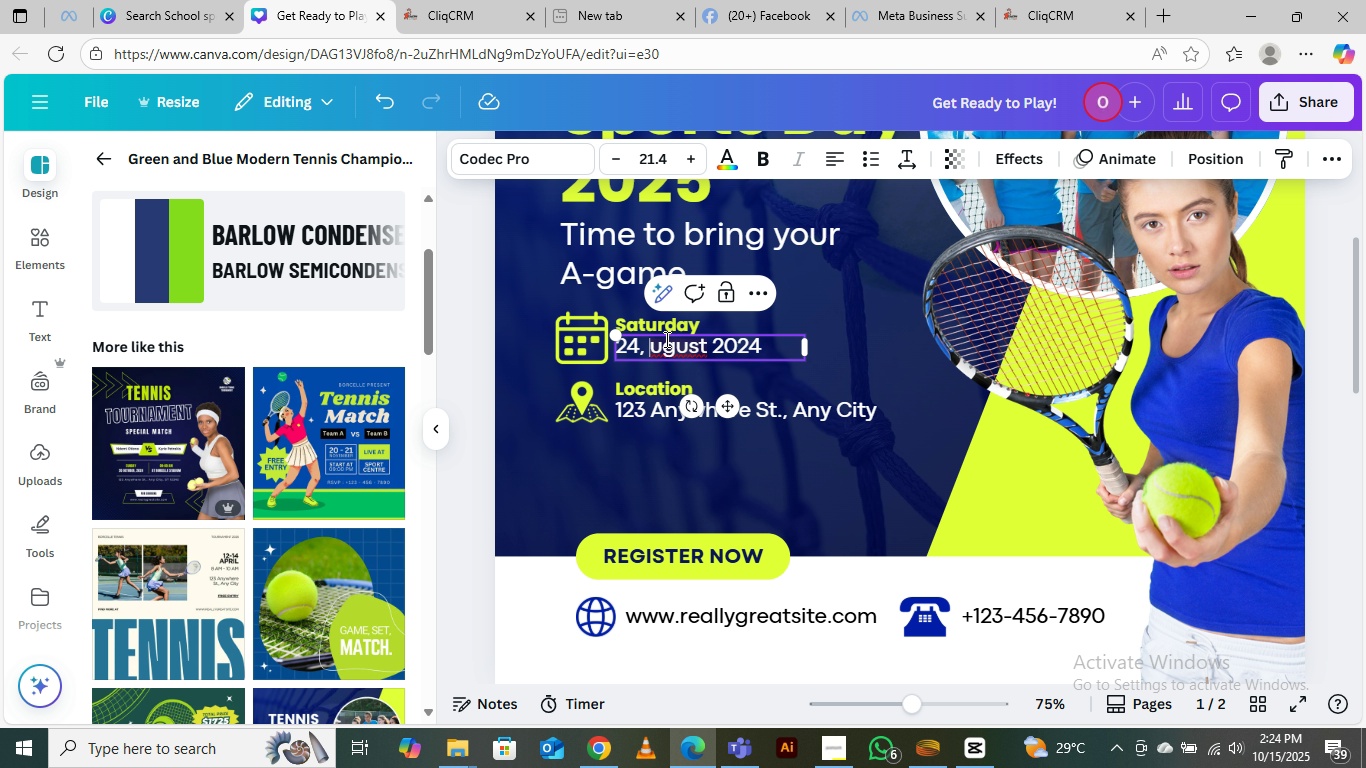 
key(A)
 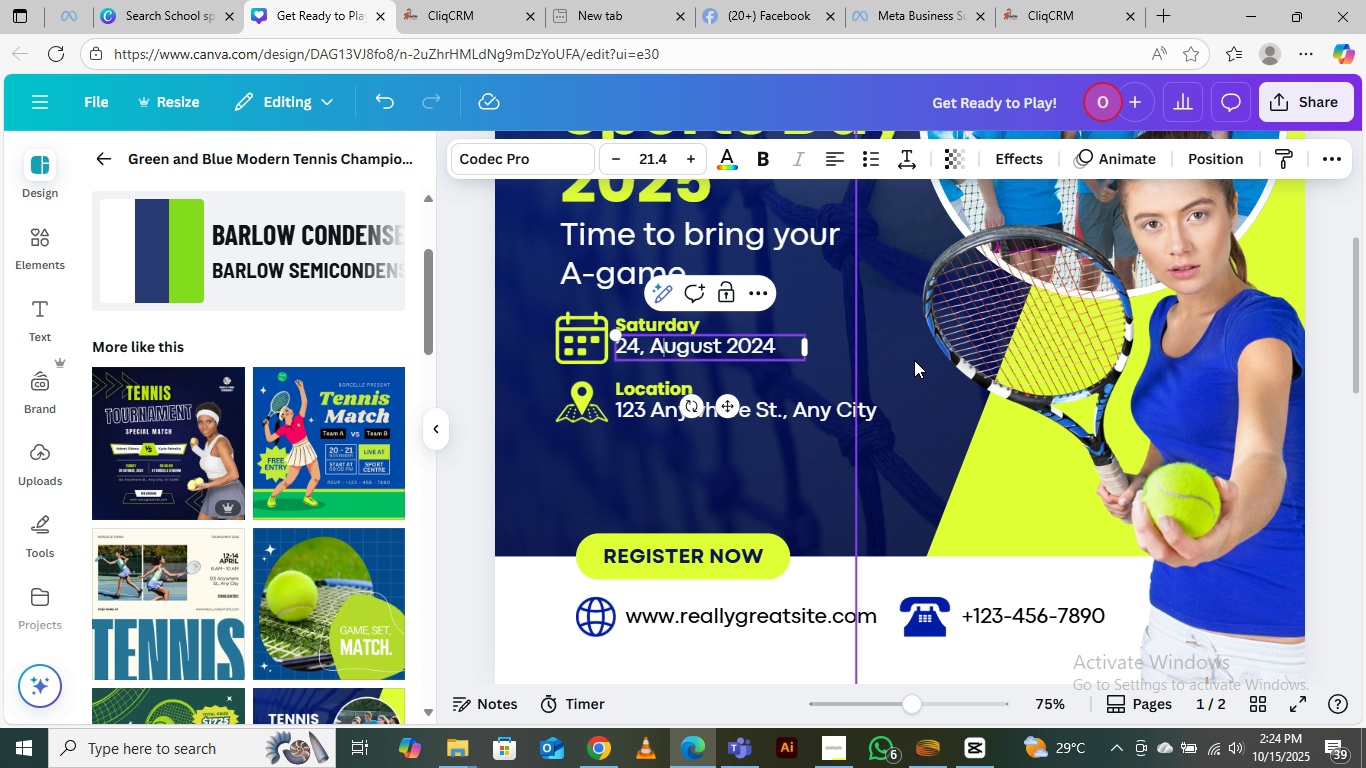 
left_click([906, 358])
 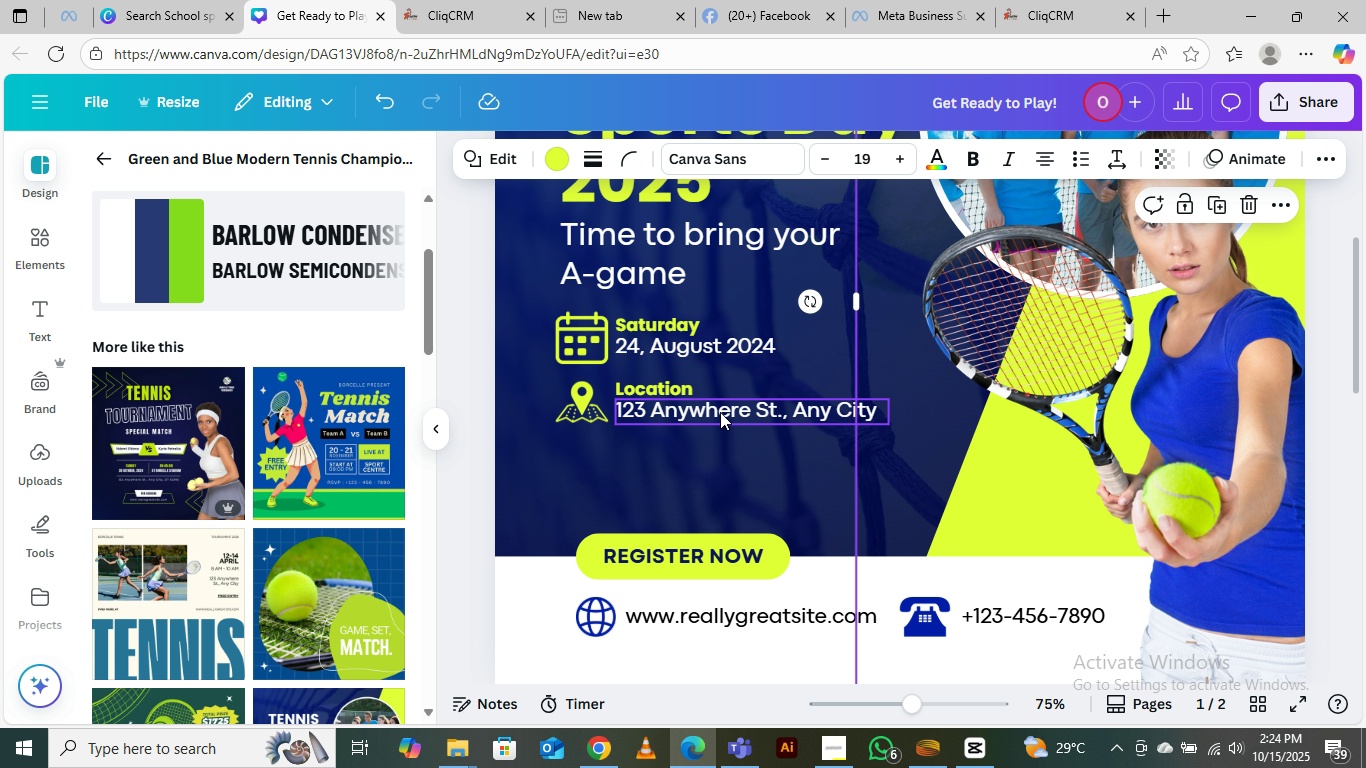 
left_click([720, 412])
 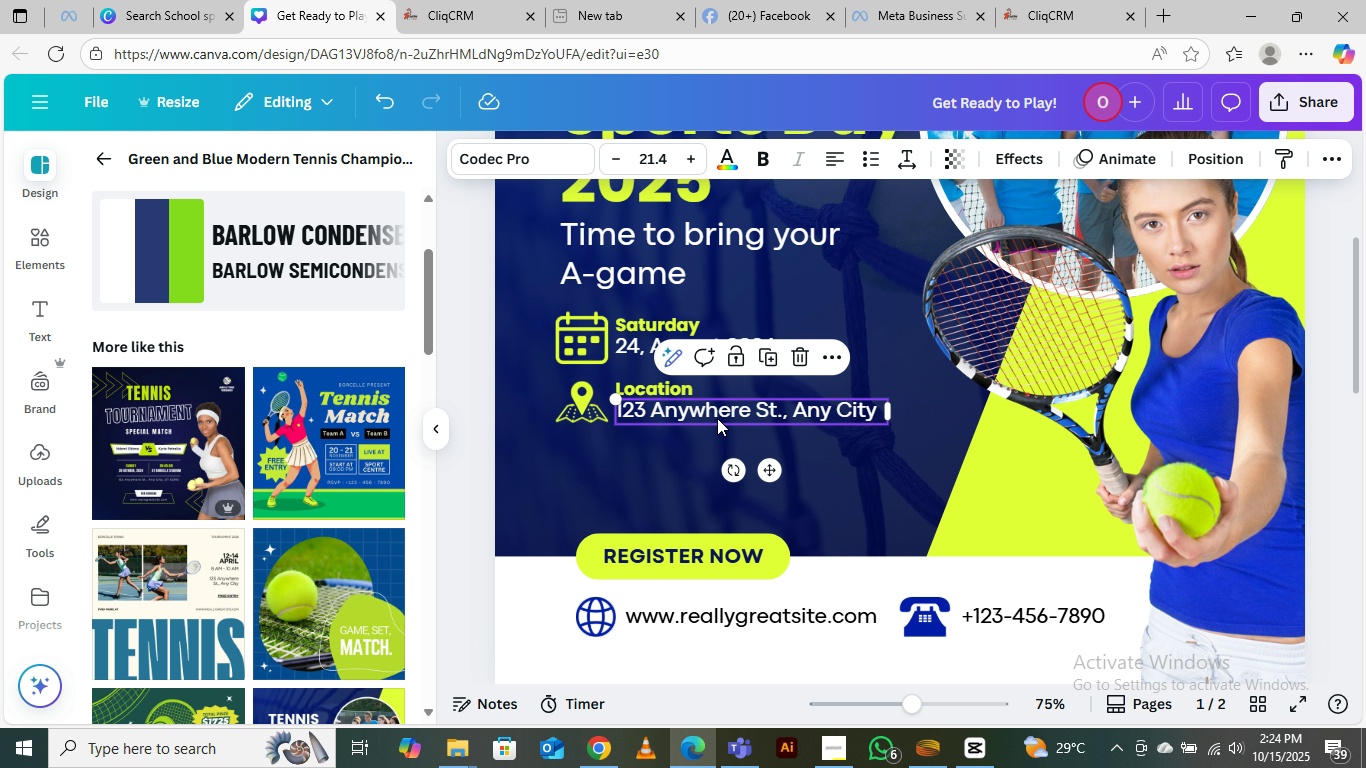 
double_click([717, 418])
 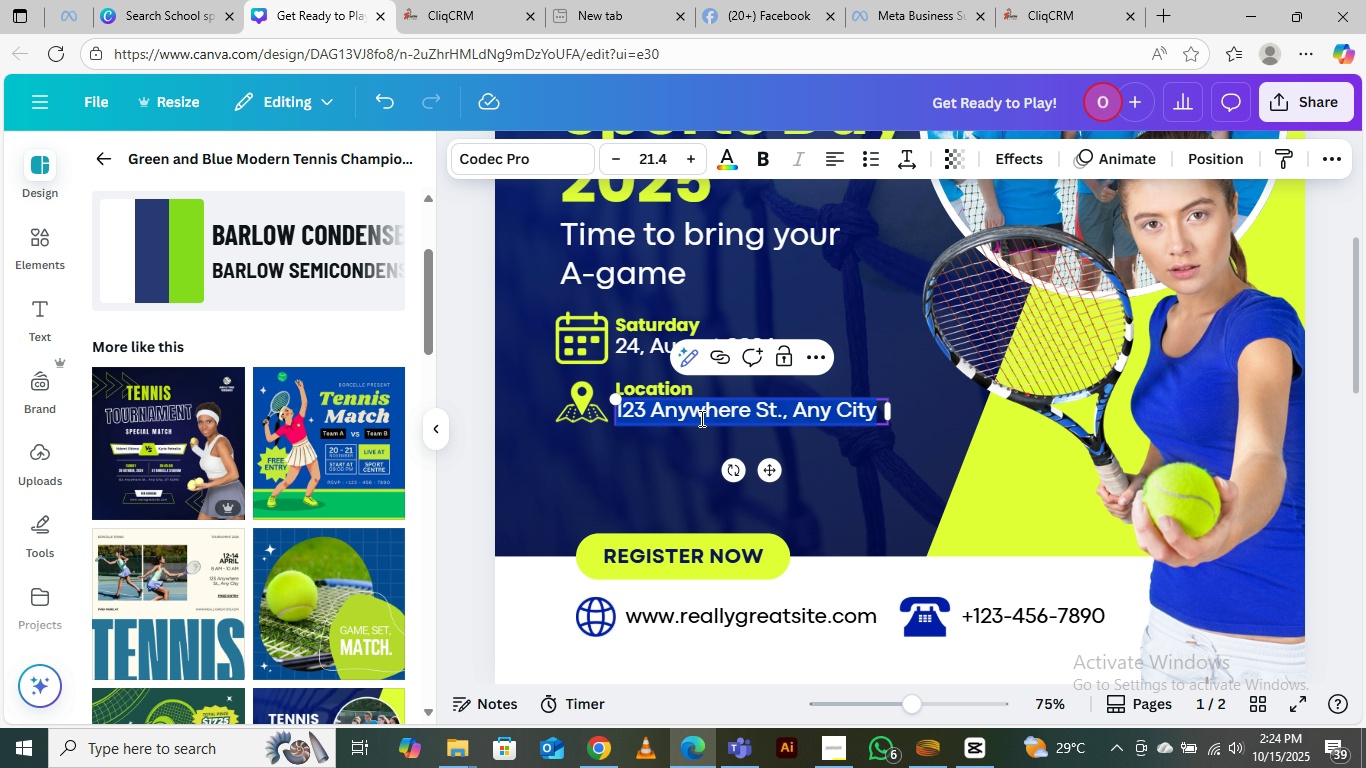 
type(Cape town Fil)
key(Backspace)
type(eld, South West)
 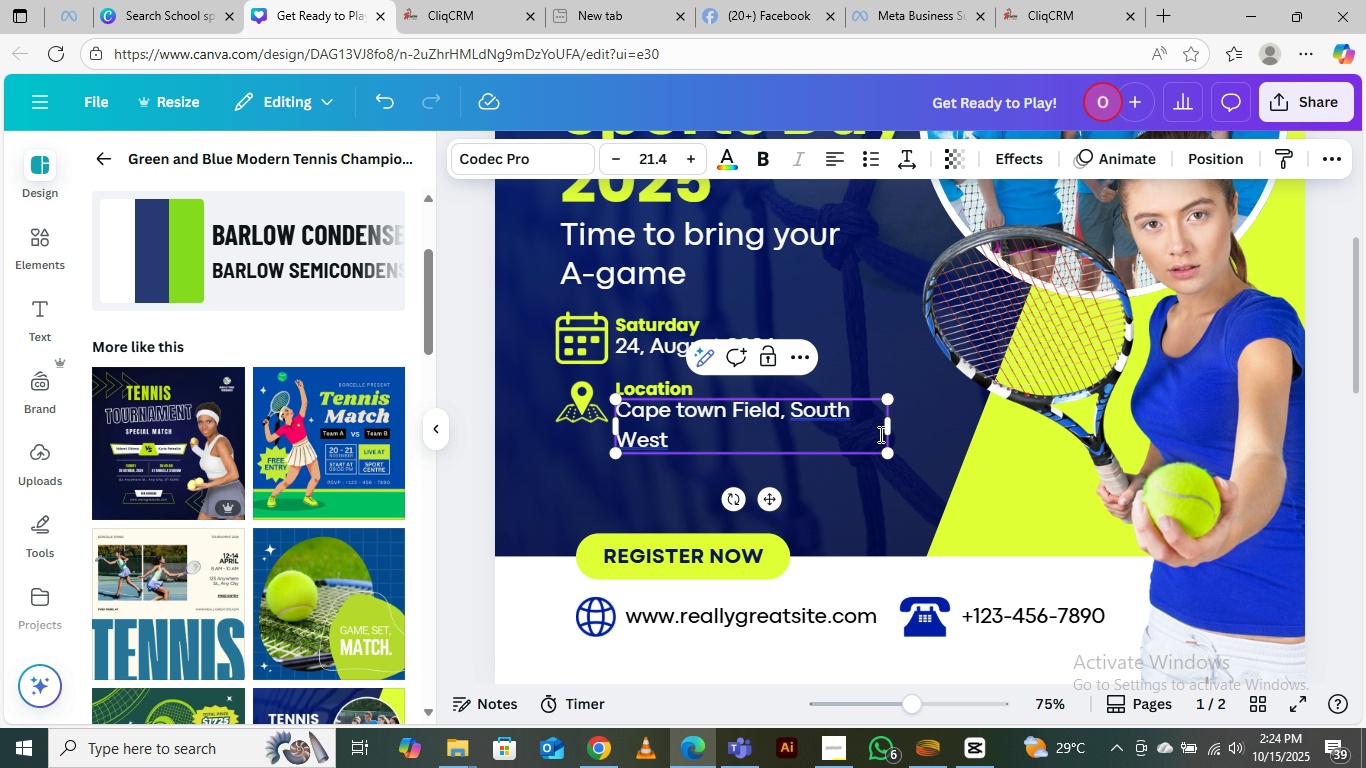 
left_click_drag(start_coordinate=[888, 434], to_coordinate=[913, 431])
 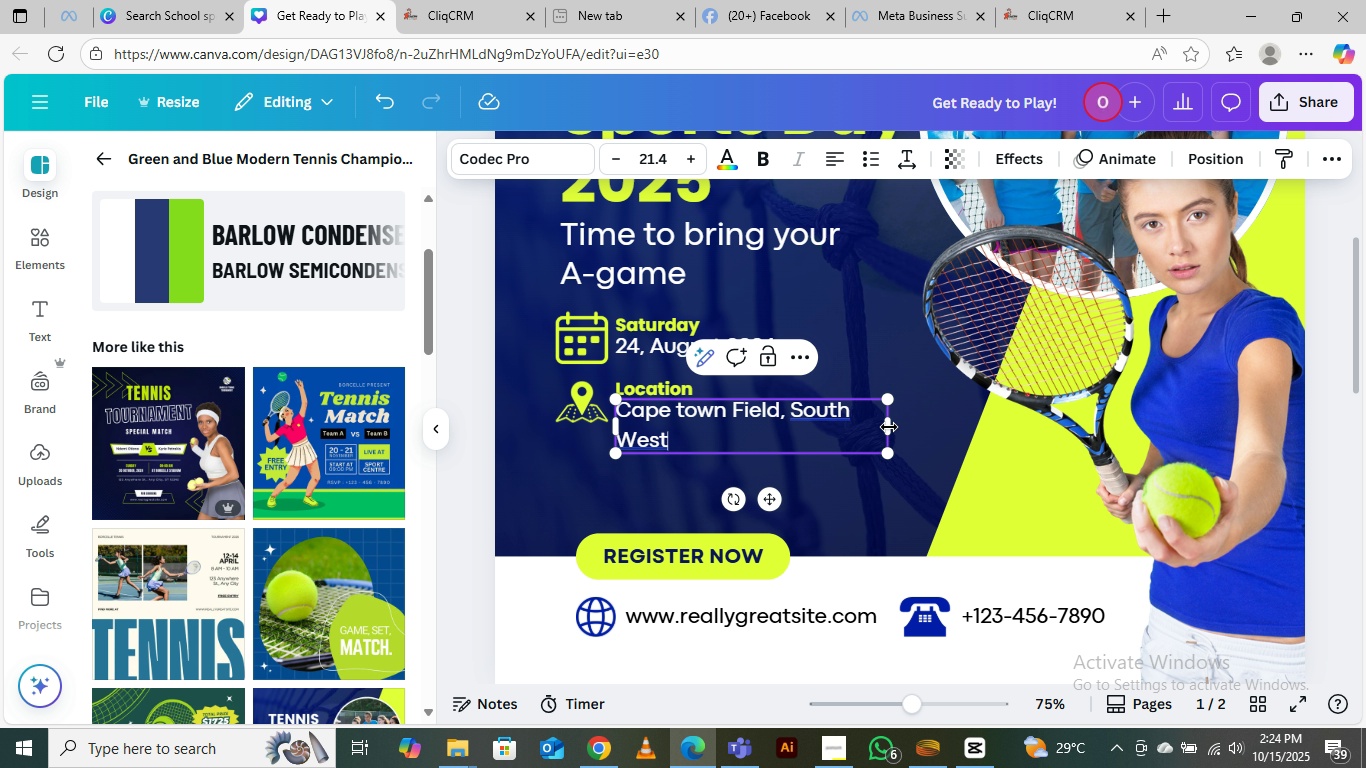 
left_click_drag(start_coordinate=[891, 427], to_coordinate=[934, 429])
 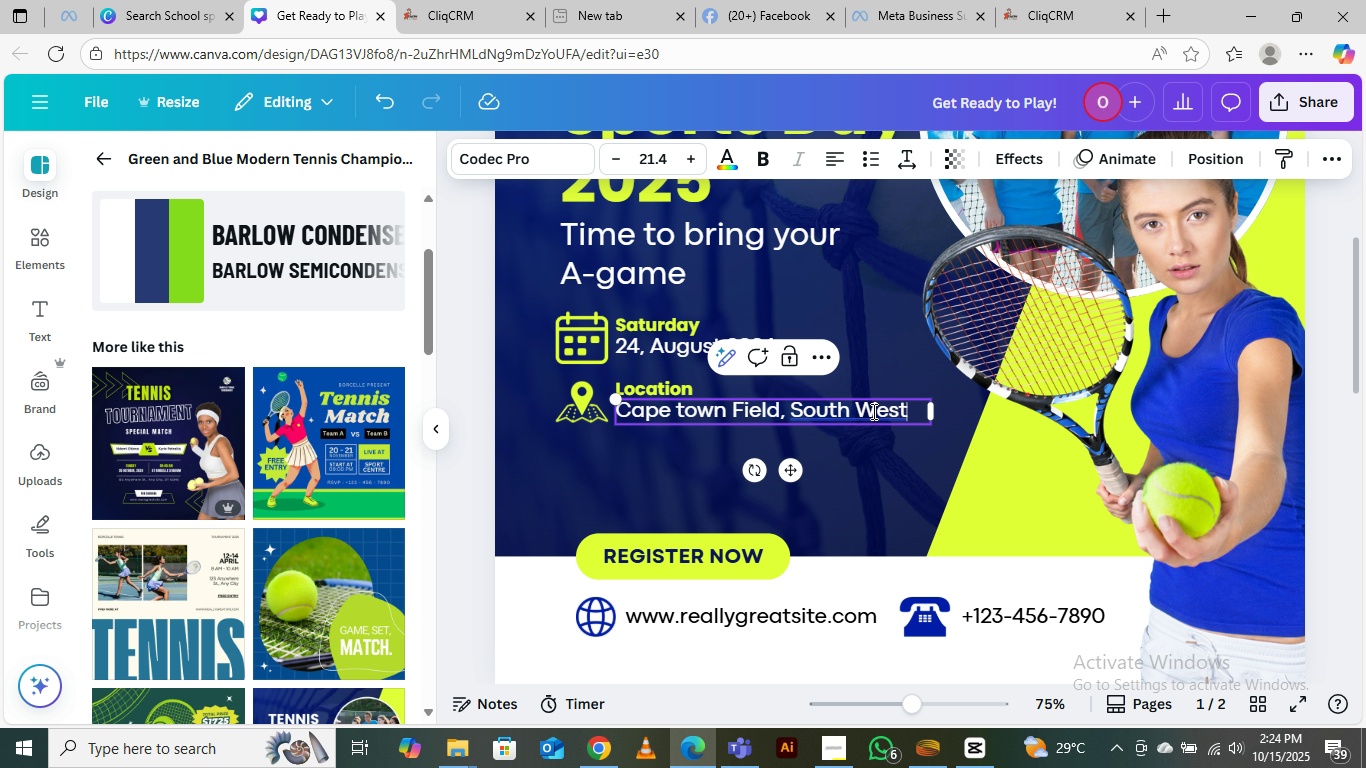 
left_click([940, 448])
 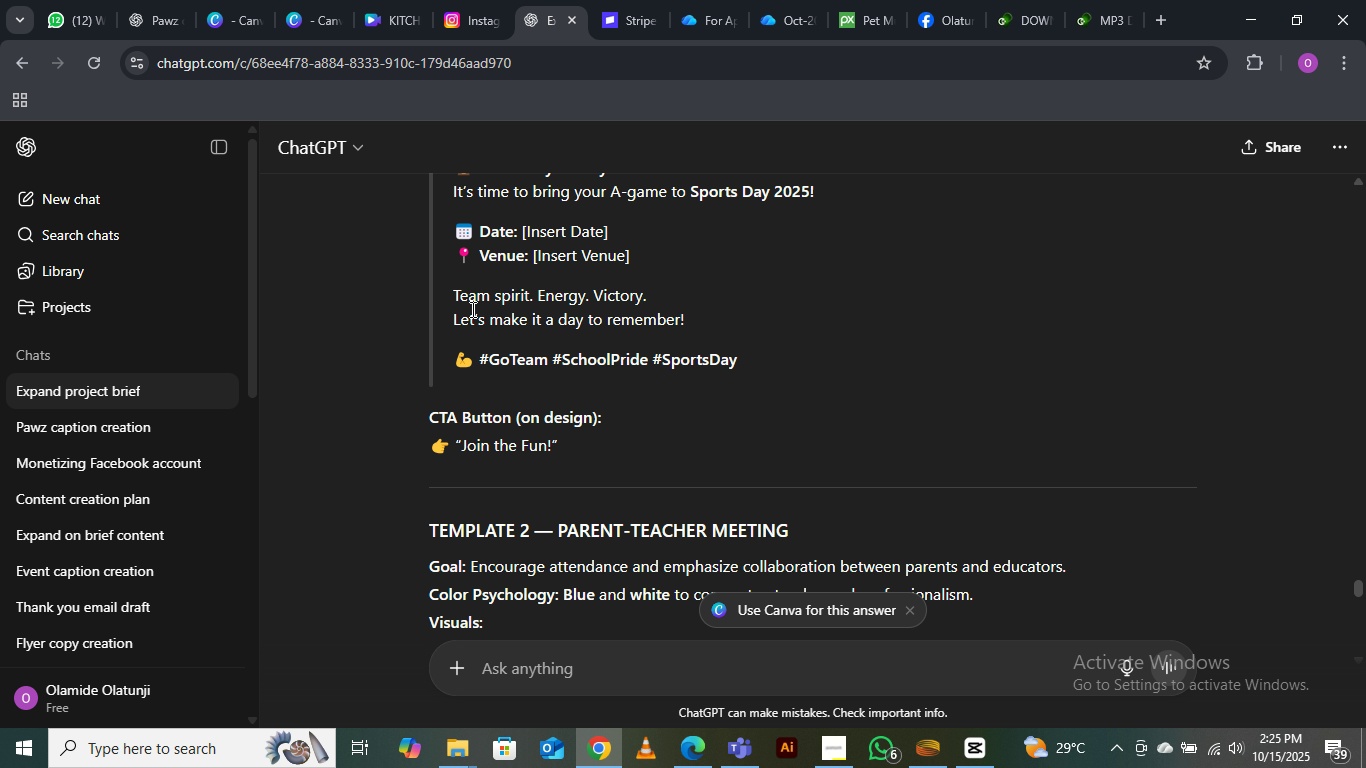 
wait(7.9)
 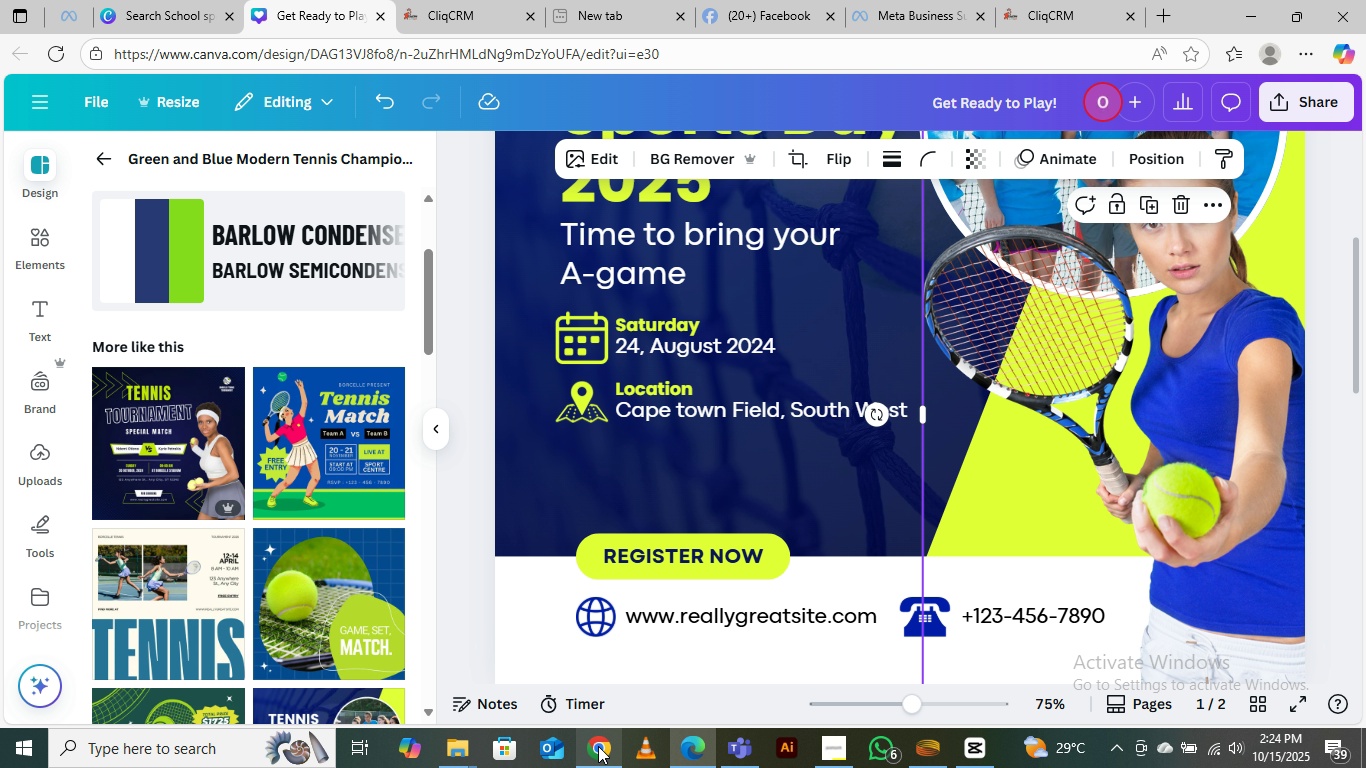 
left_click_drag(start_coordinate=[457, 300], to_coordinate=[613, 296])
 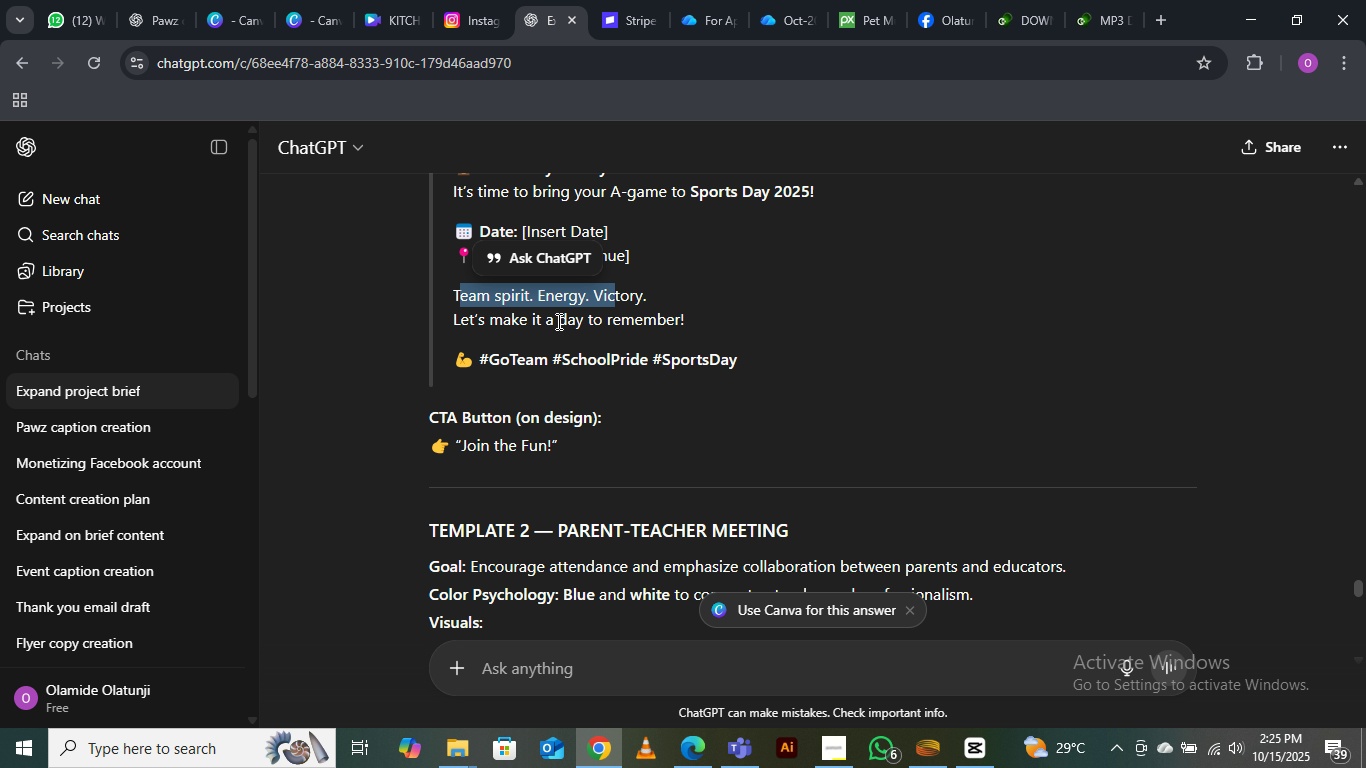 
left_click([557, 321])
 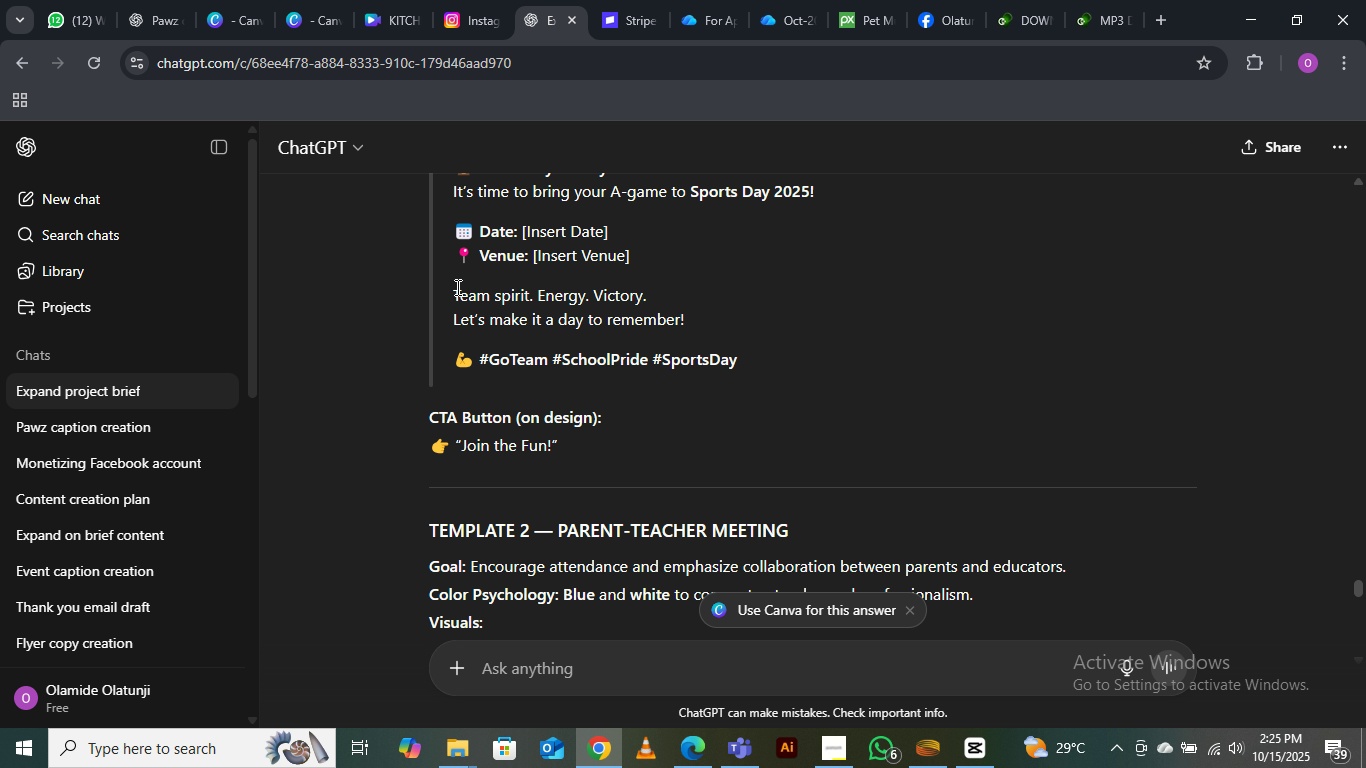 
left_click_drag(start_coordinate=[454, 293], to_coordinate=[652, 302])
 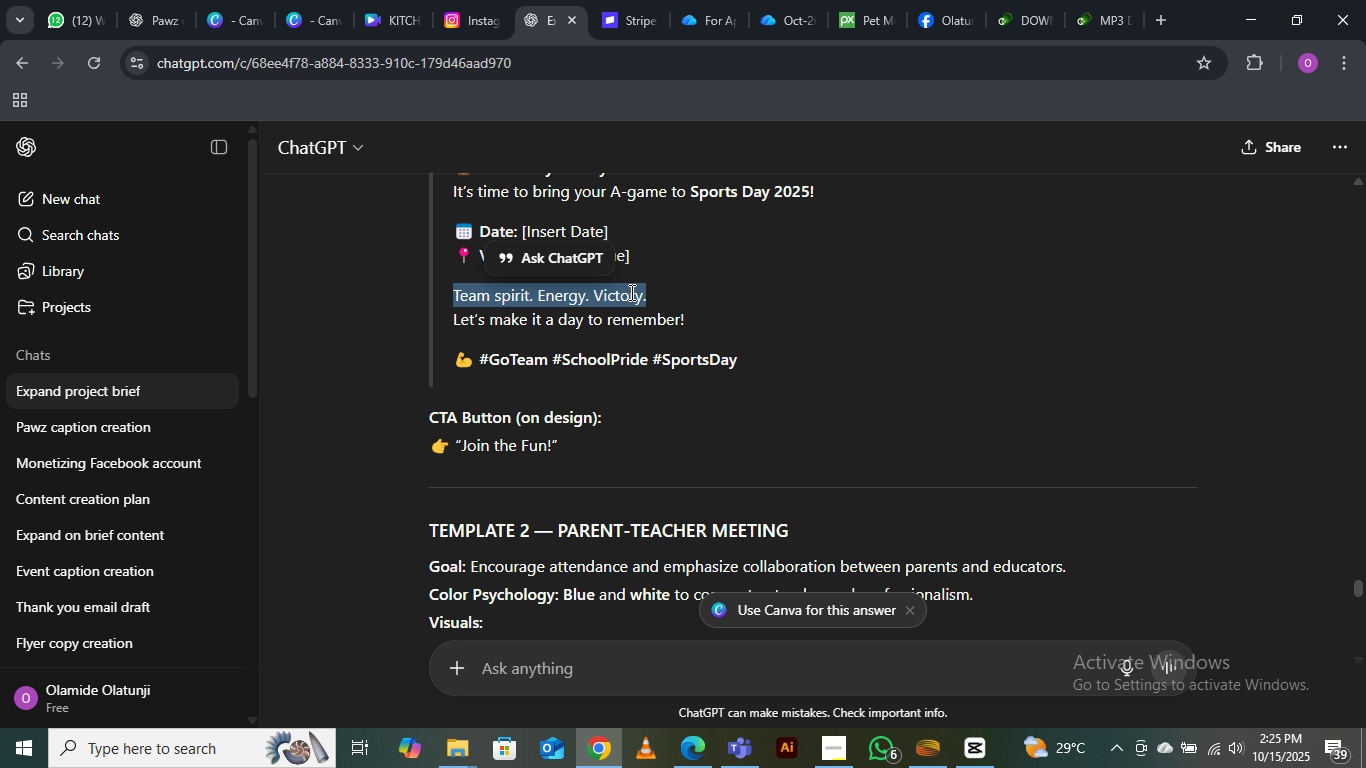 
right_click([630, 292])
 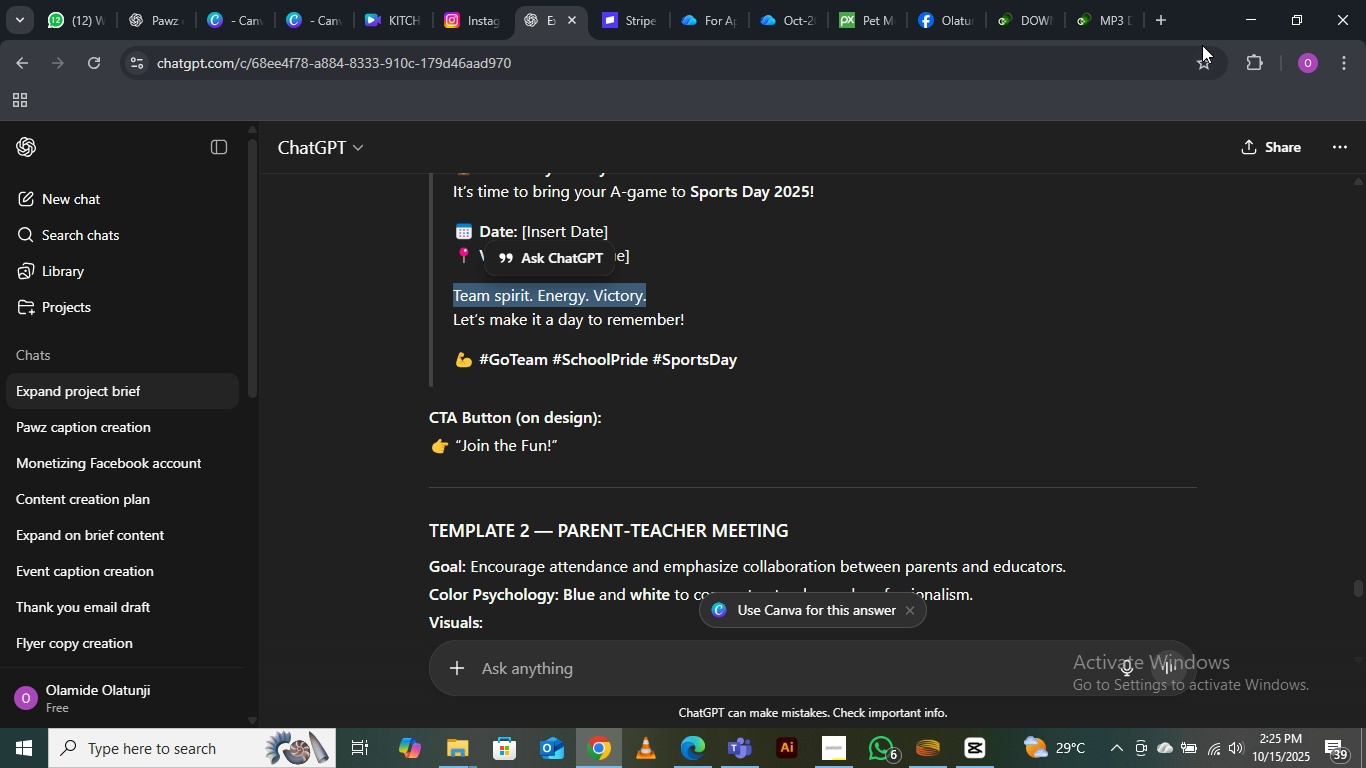 
left_click([1253, 9])
 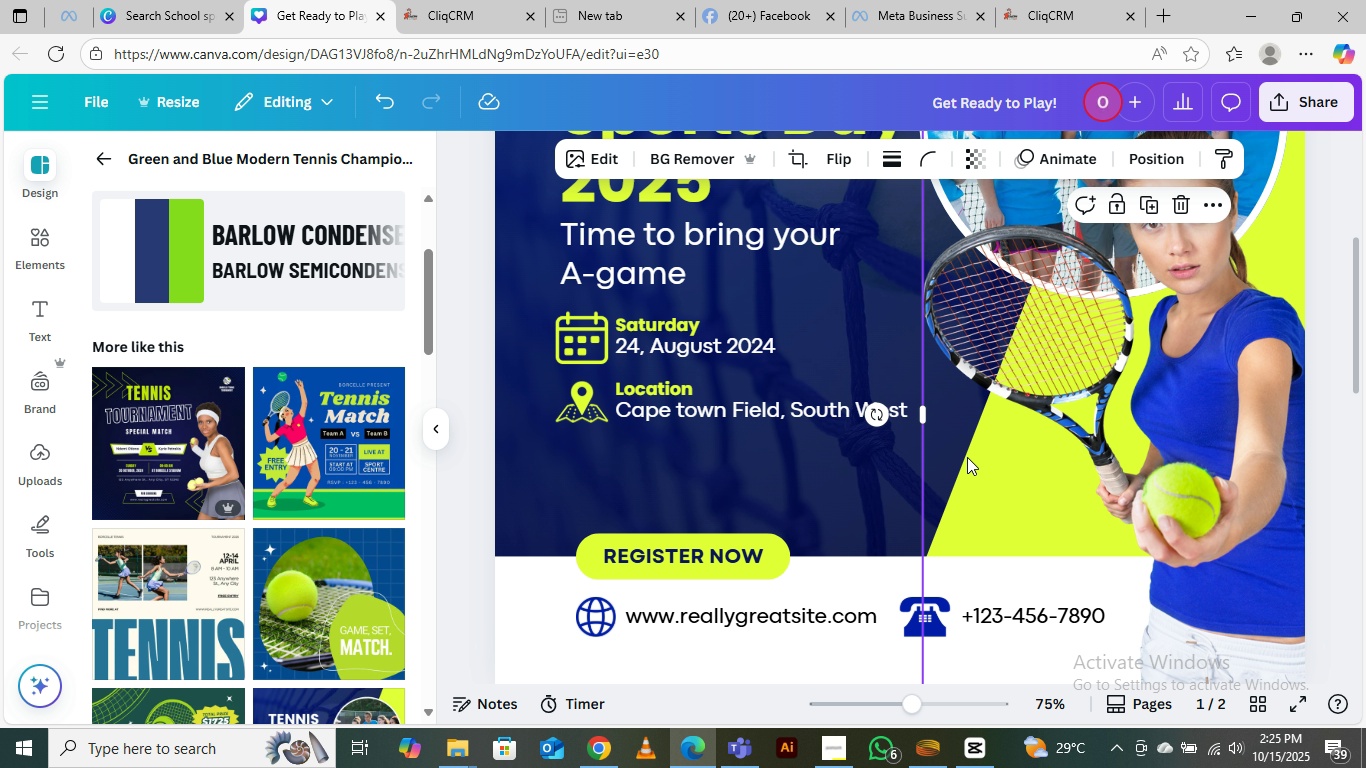 
left_click([910, 628])
 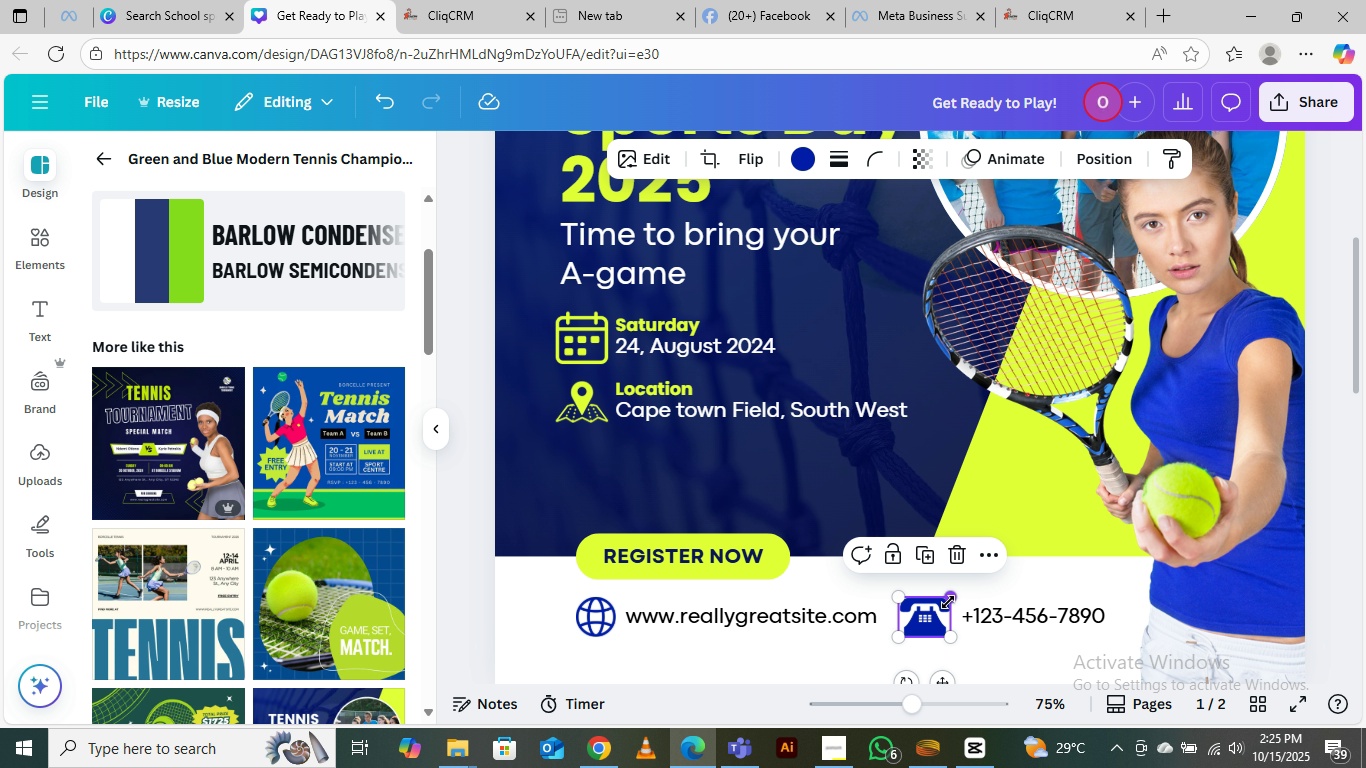 
key(Delete)
 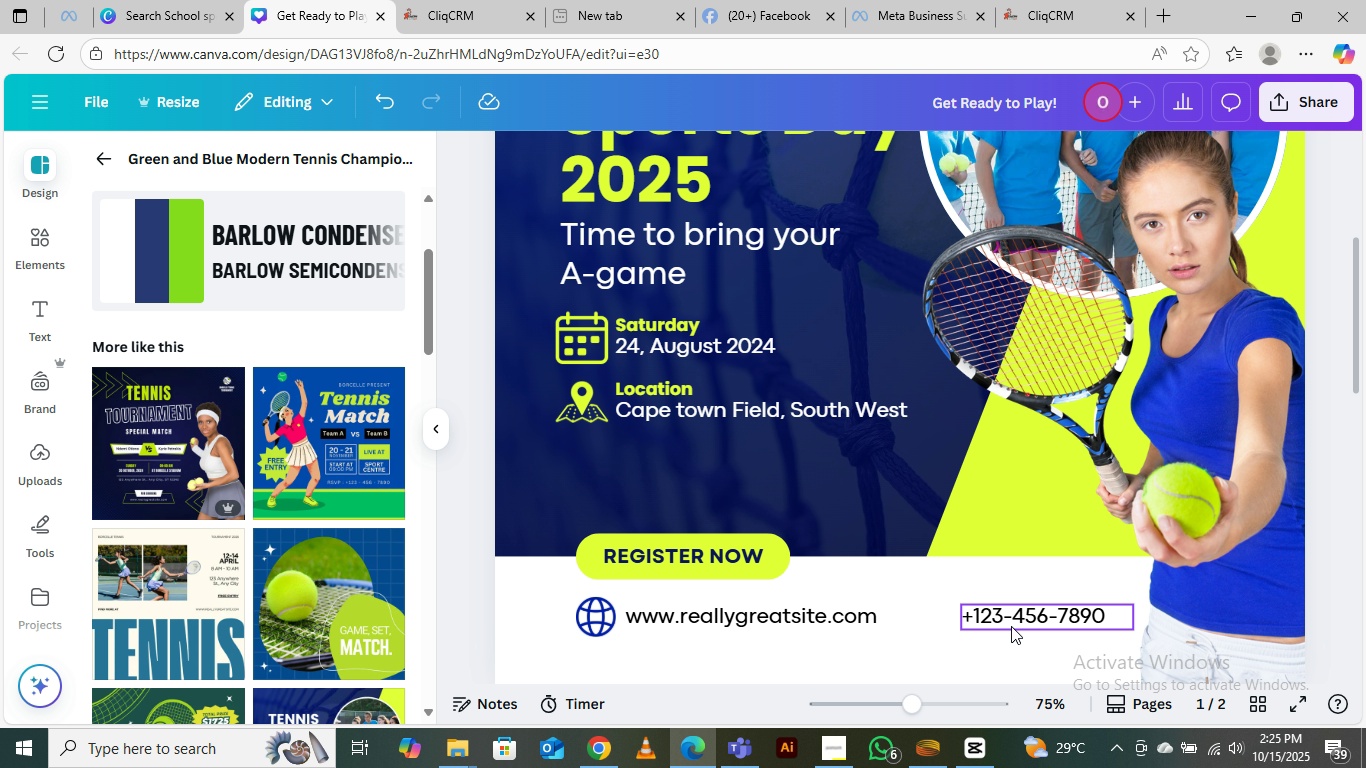 
left_click([1011, 626])
 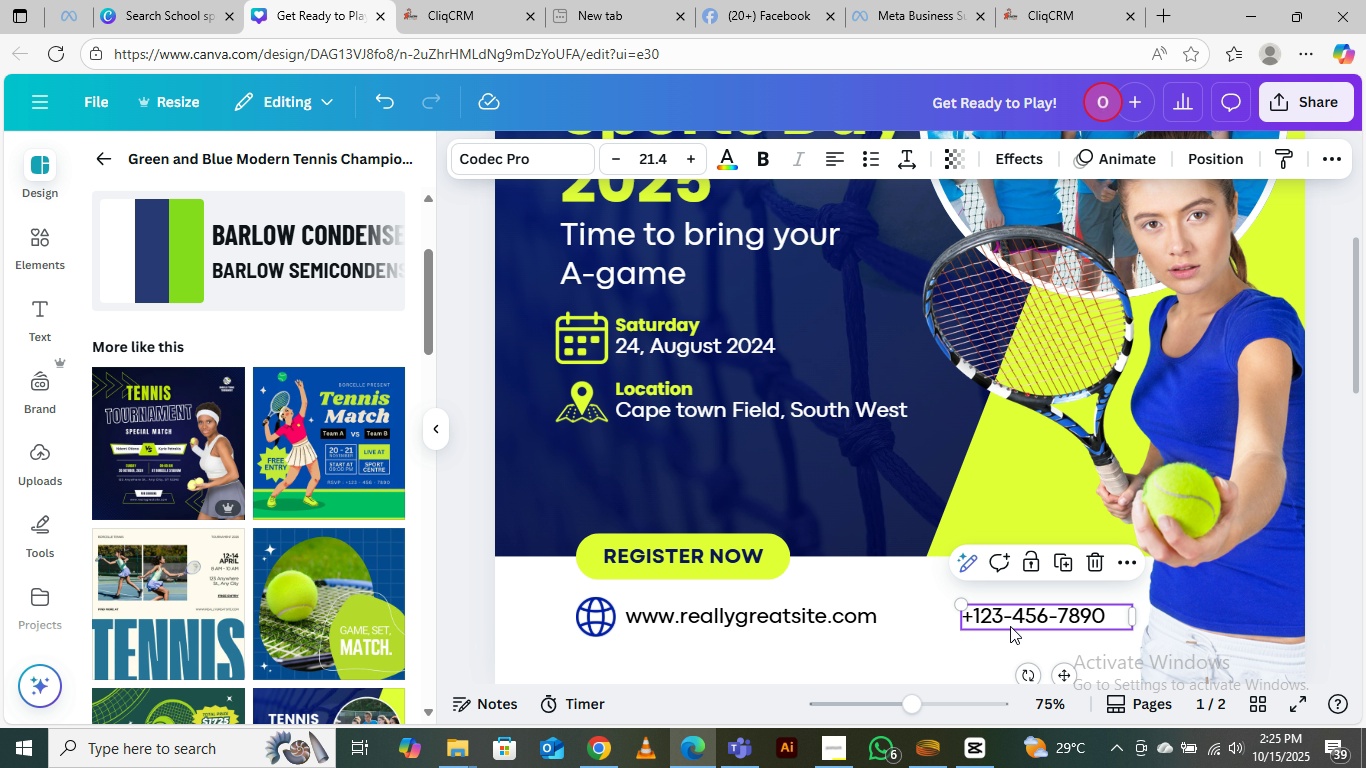 
key(Delete)
 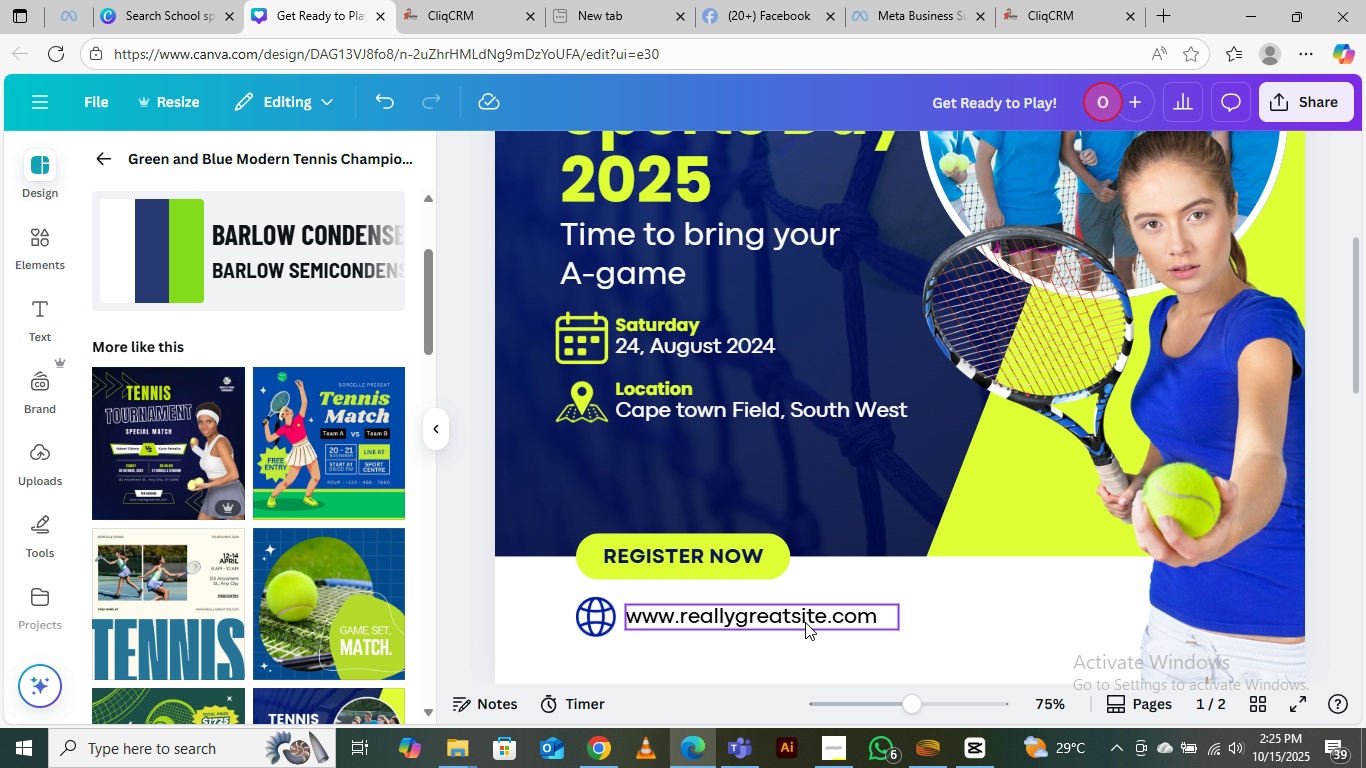 
double_click([805, 622])
 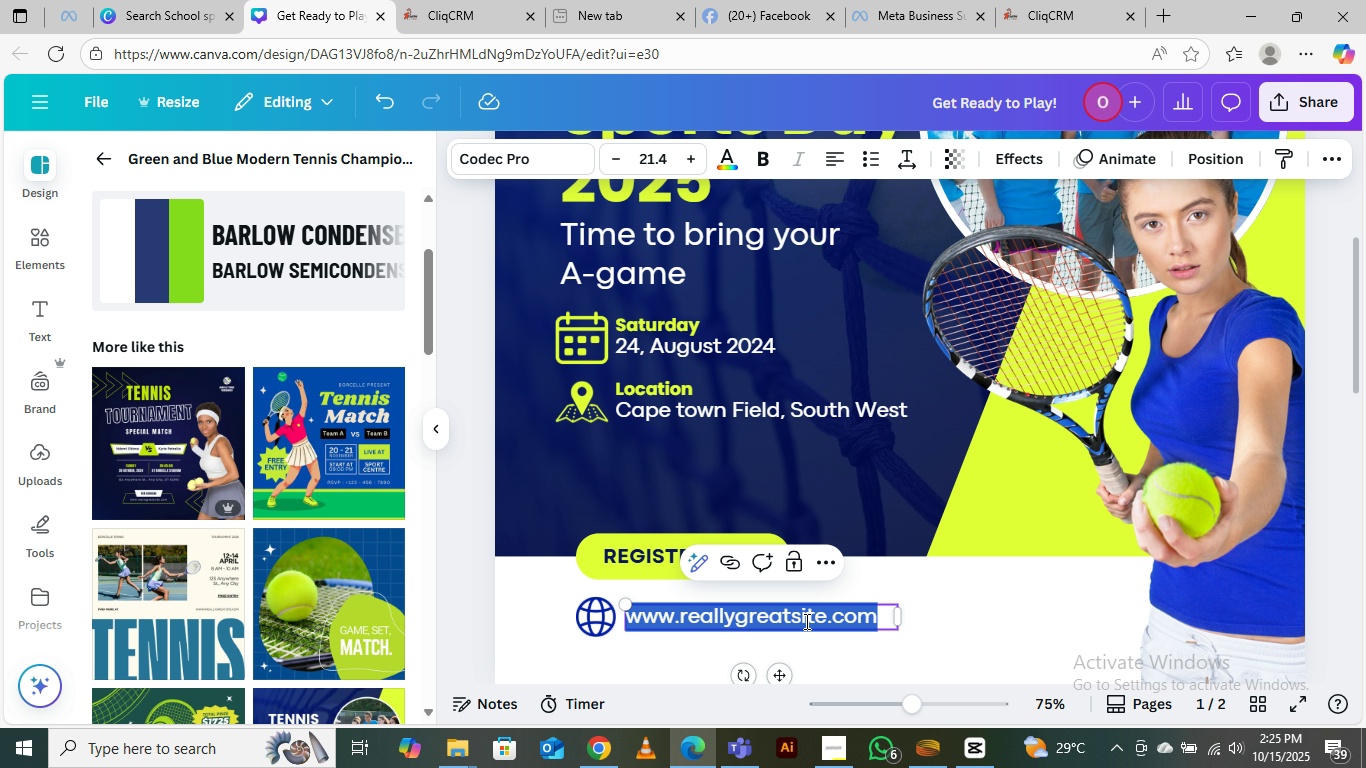 
key(Control+V)
 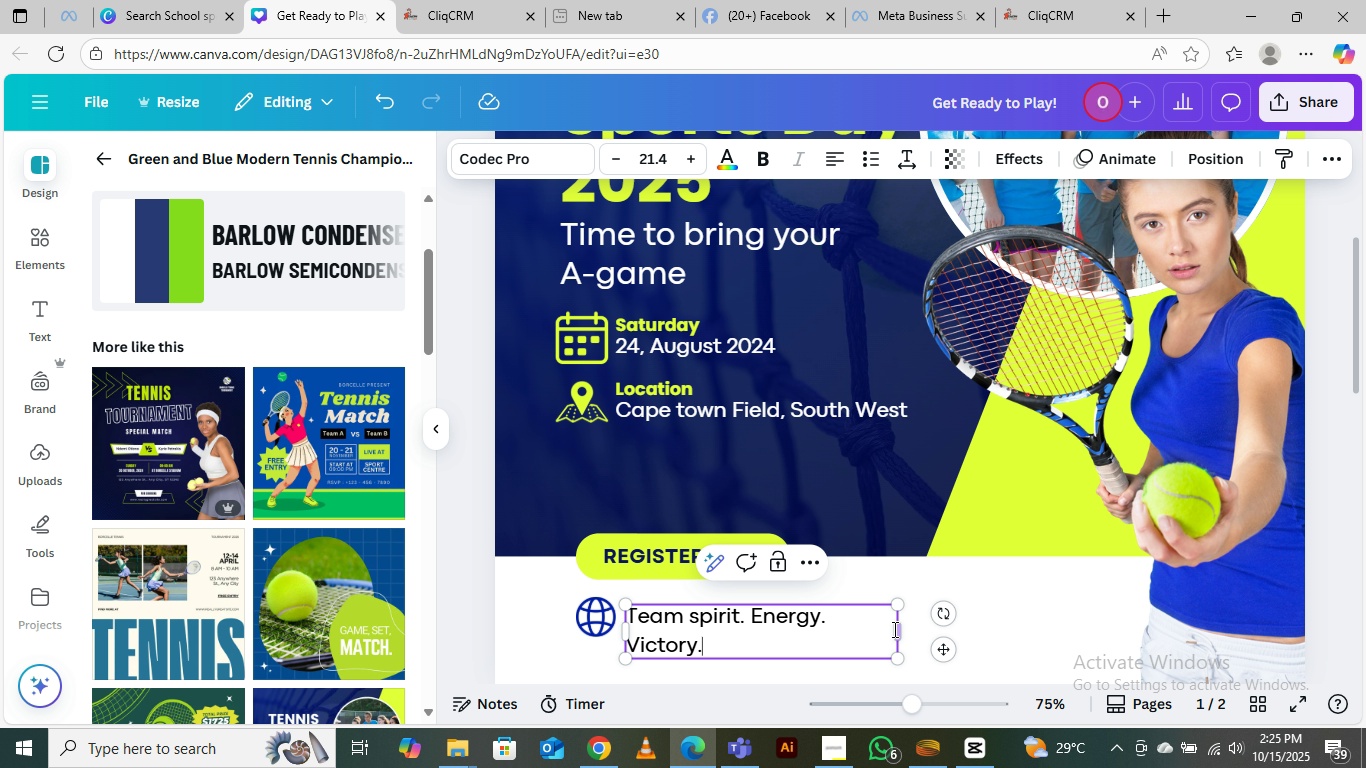 
left_click([893, 629])
 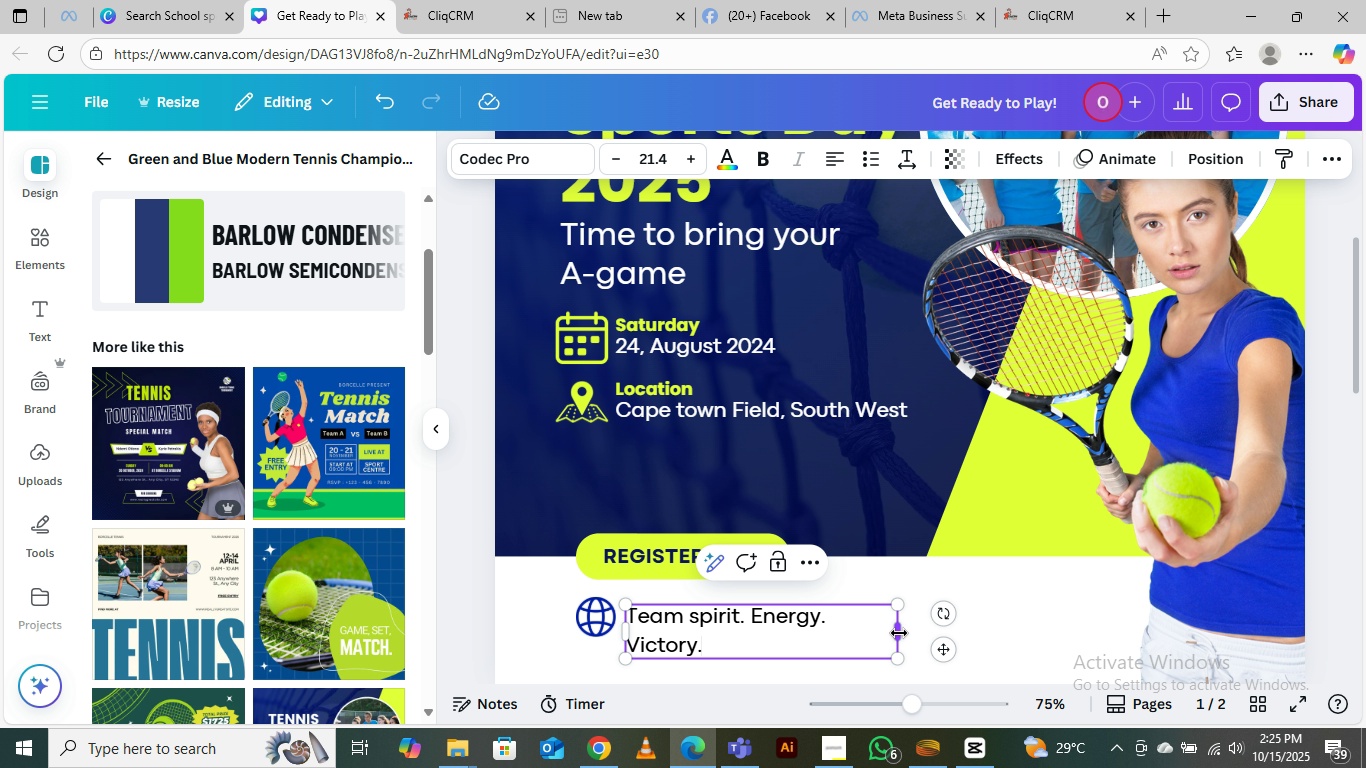 
left_click_drag(start_coordinate=[899, 633], to_coordinate=[1058, 628])
 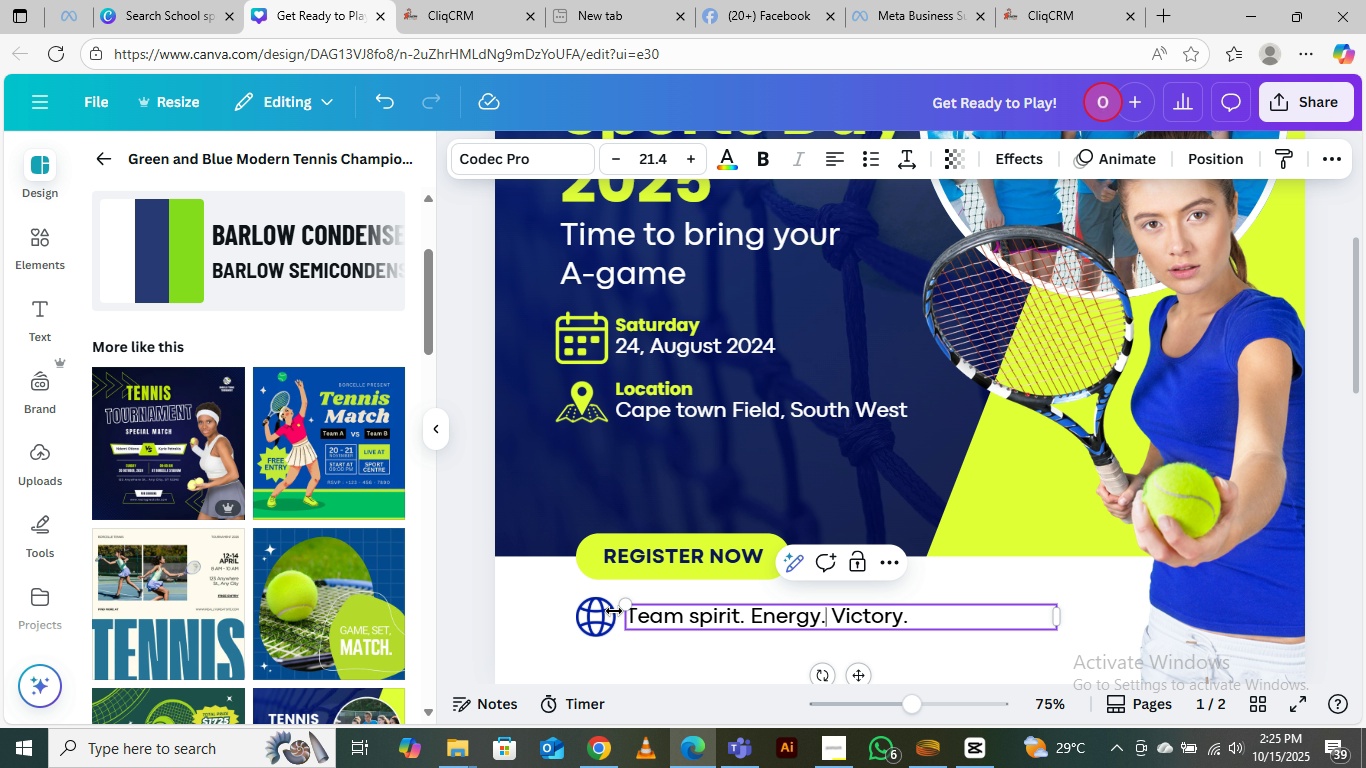 
left_click([602, 616])
 